 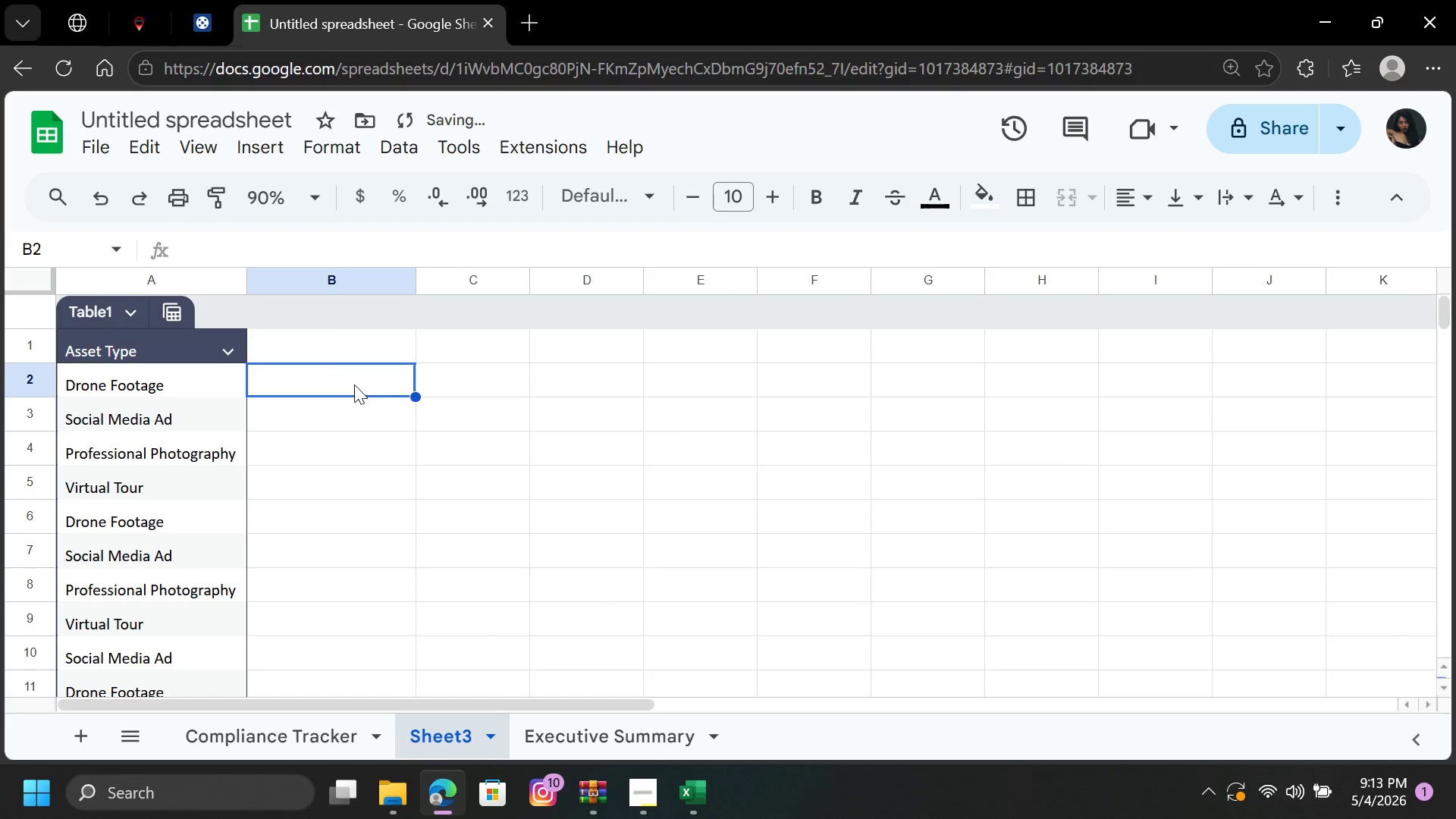 
left_click([306, 344])
 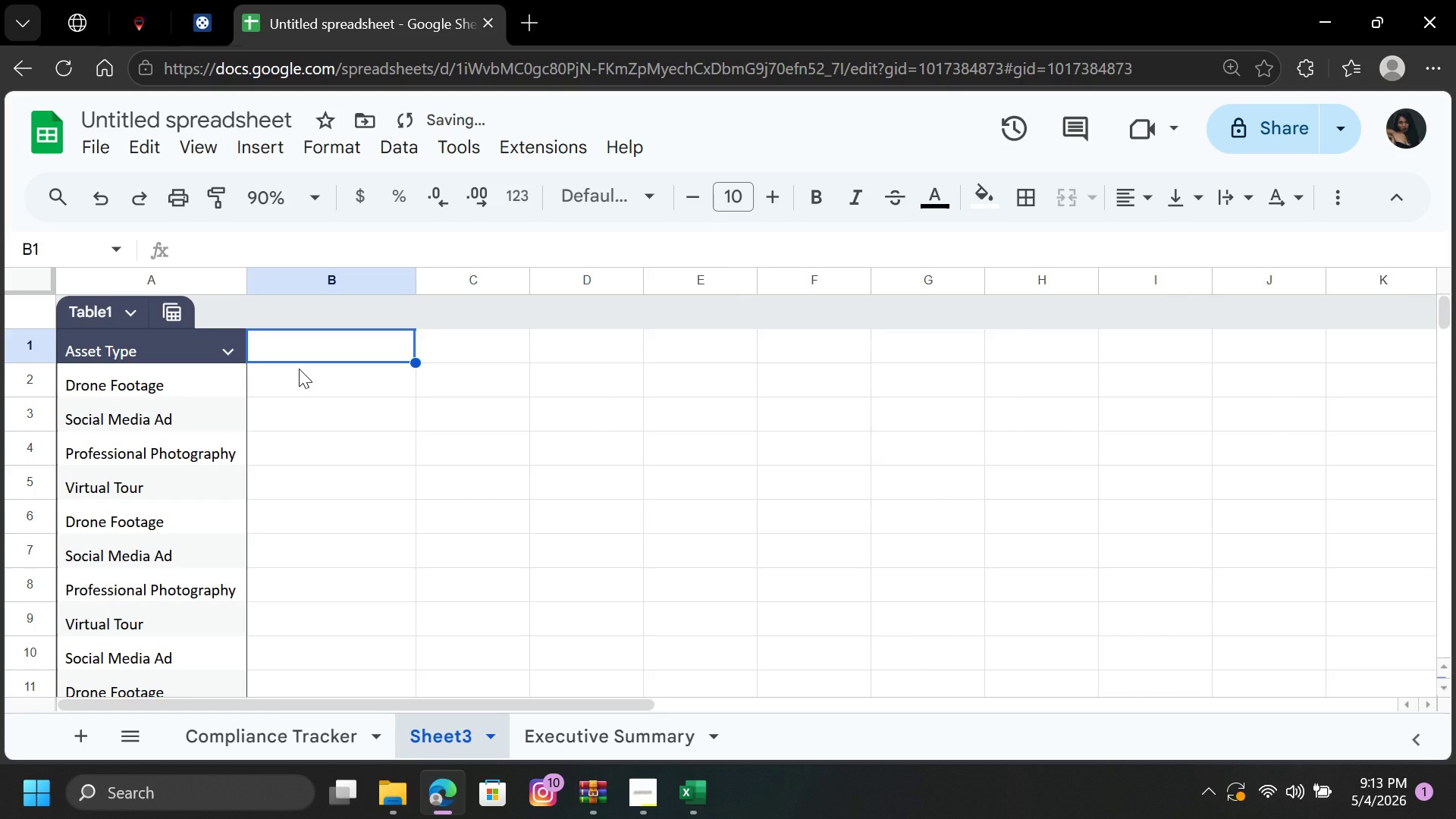 
wait(27.61)
 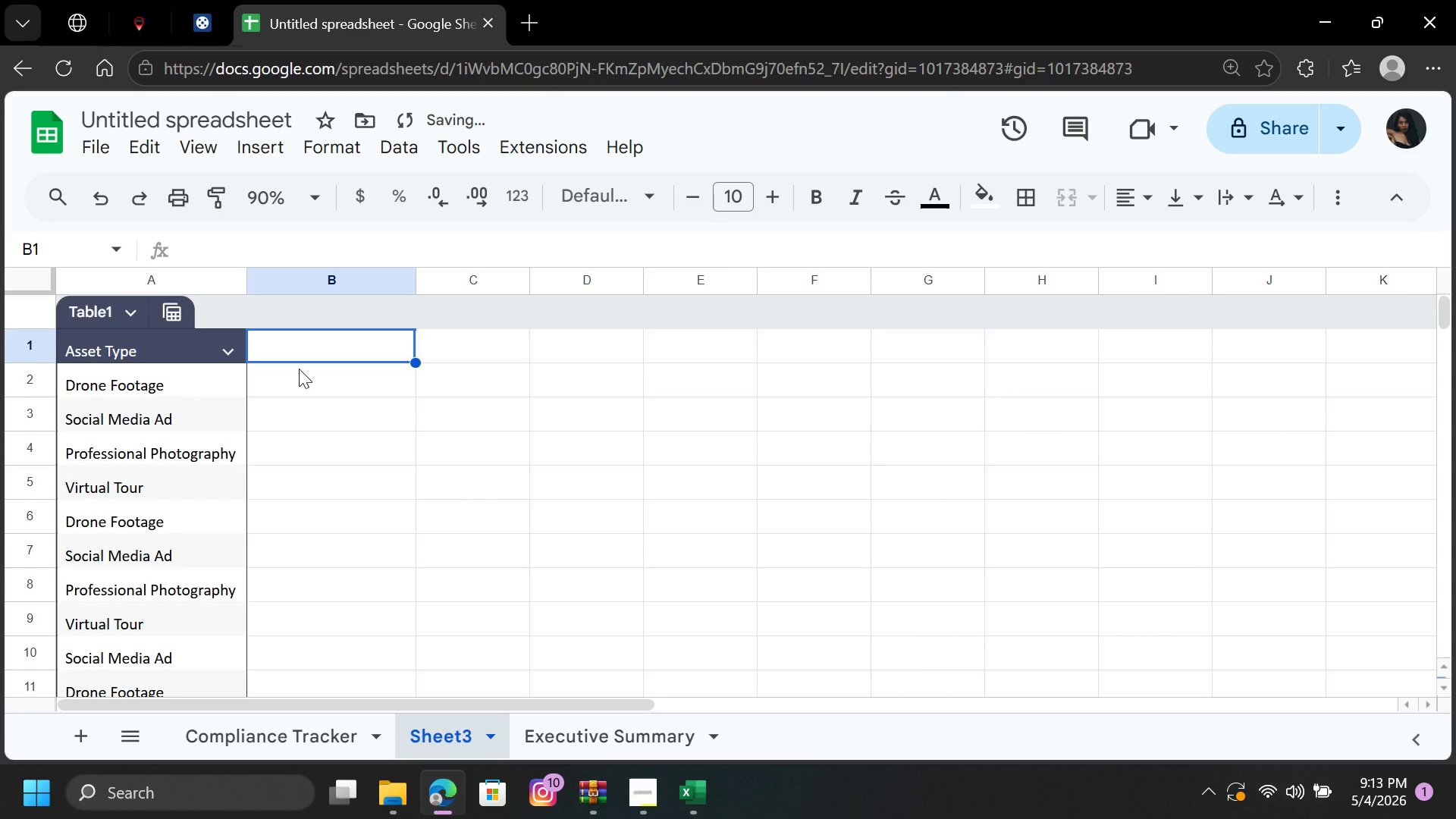 
left_click([396, 428])
 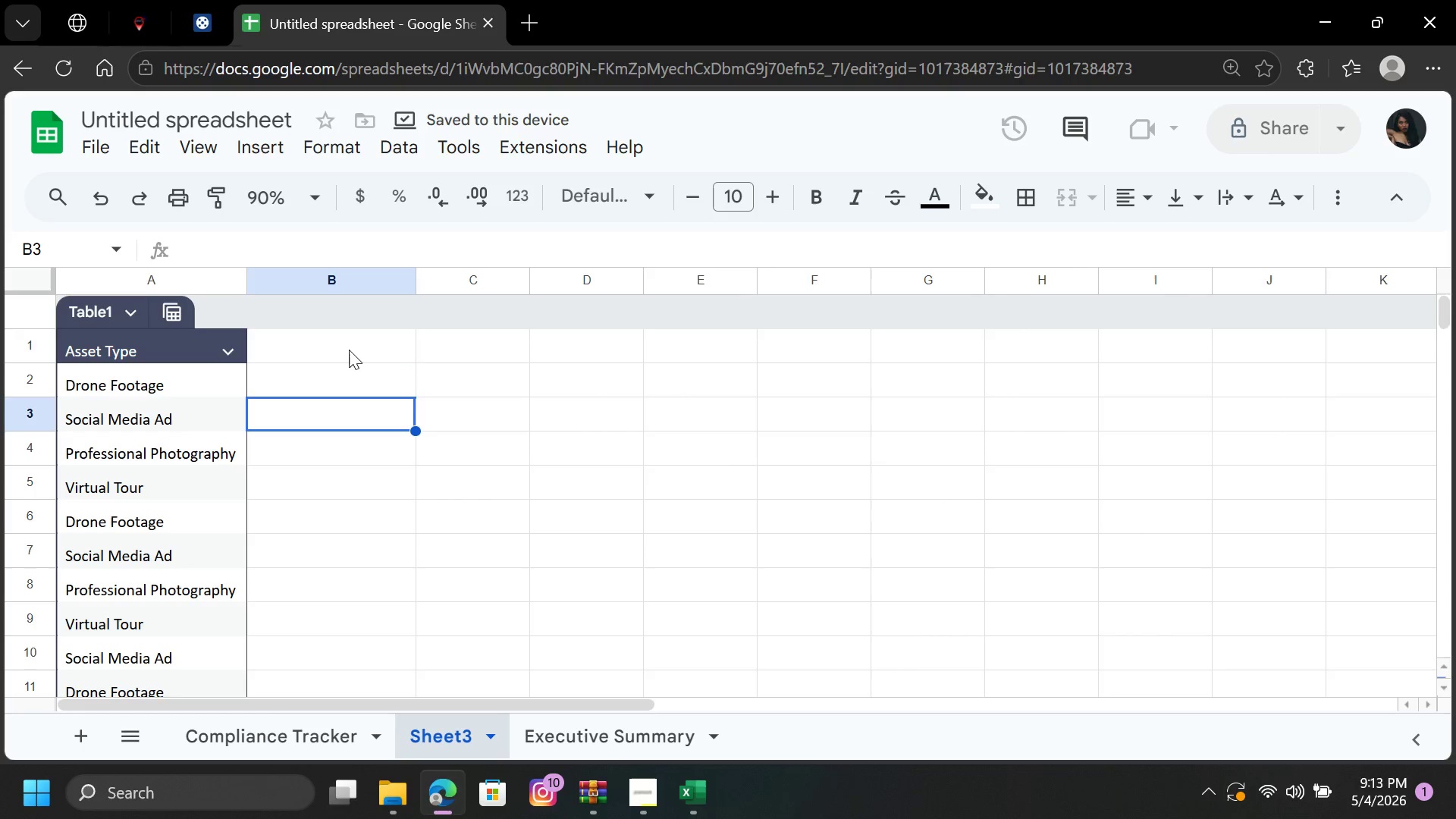 
left_click([347, 349])
 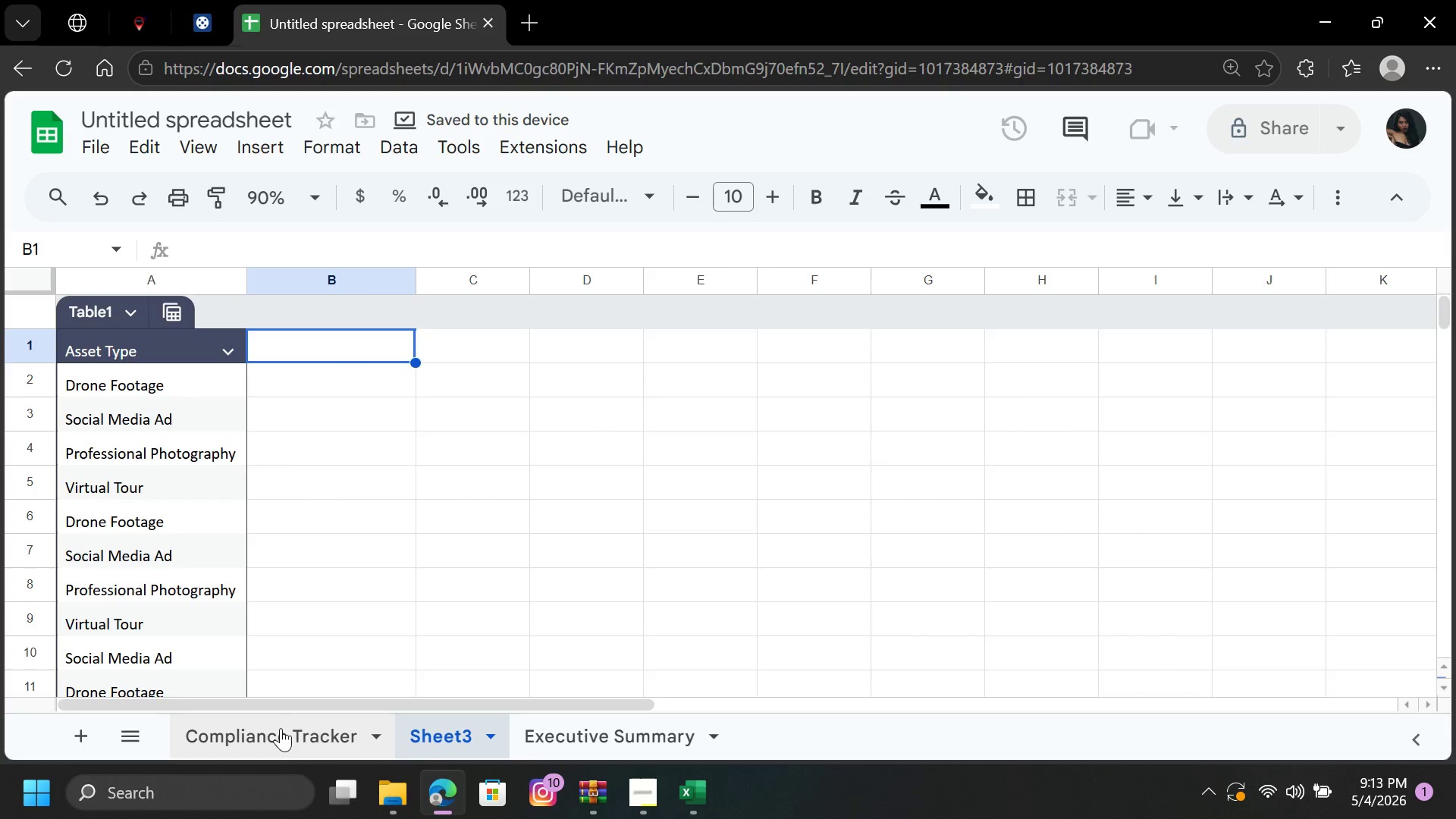 
left_click([278, 731])
 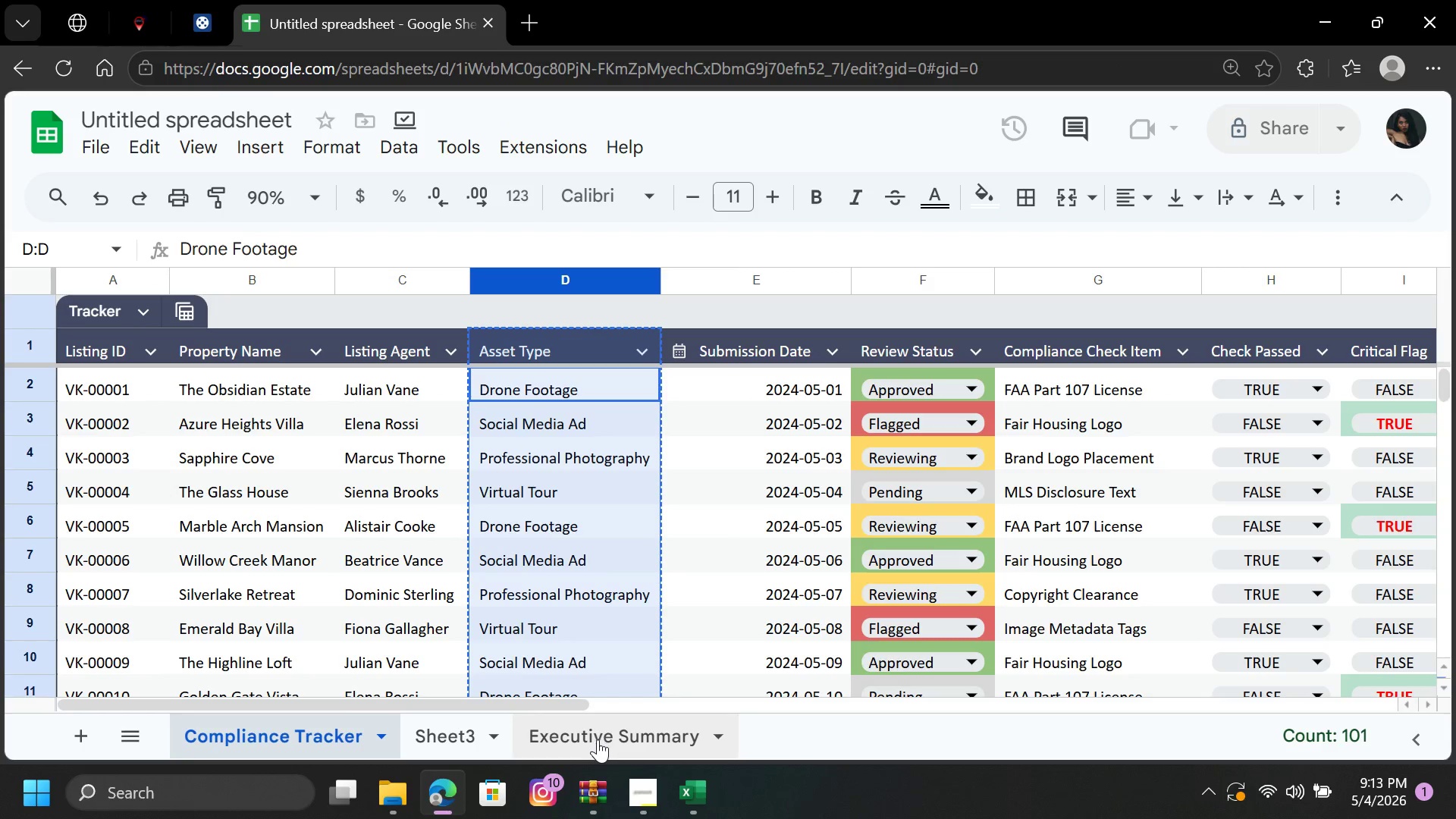 
left_click([598, 739])
 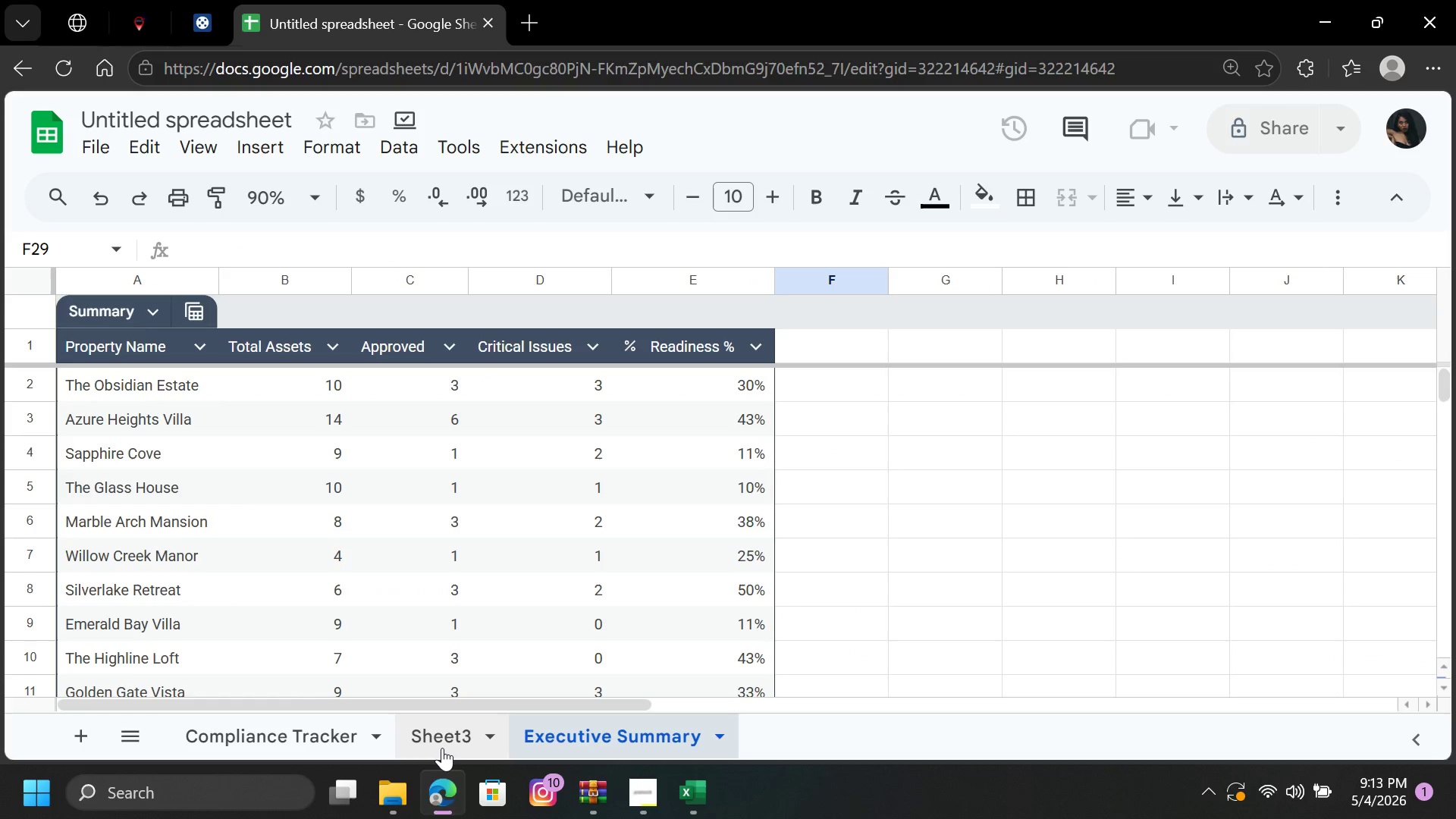 
left_click([445, 746])
 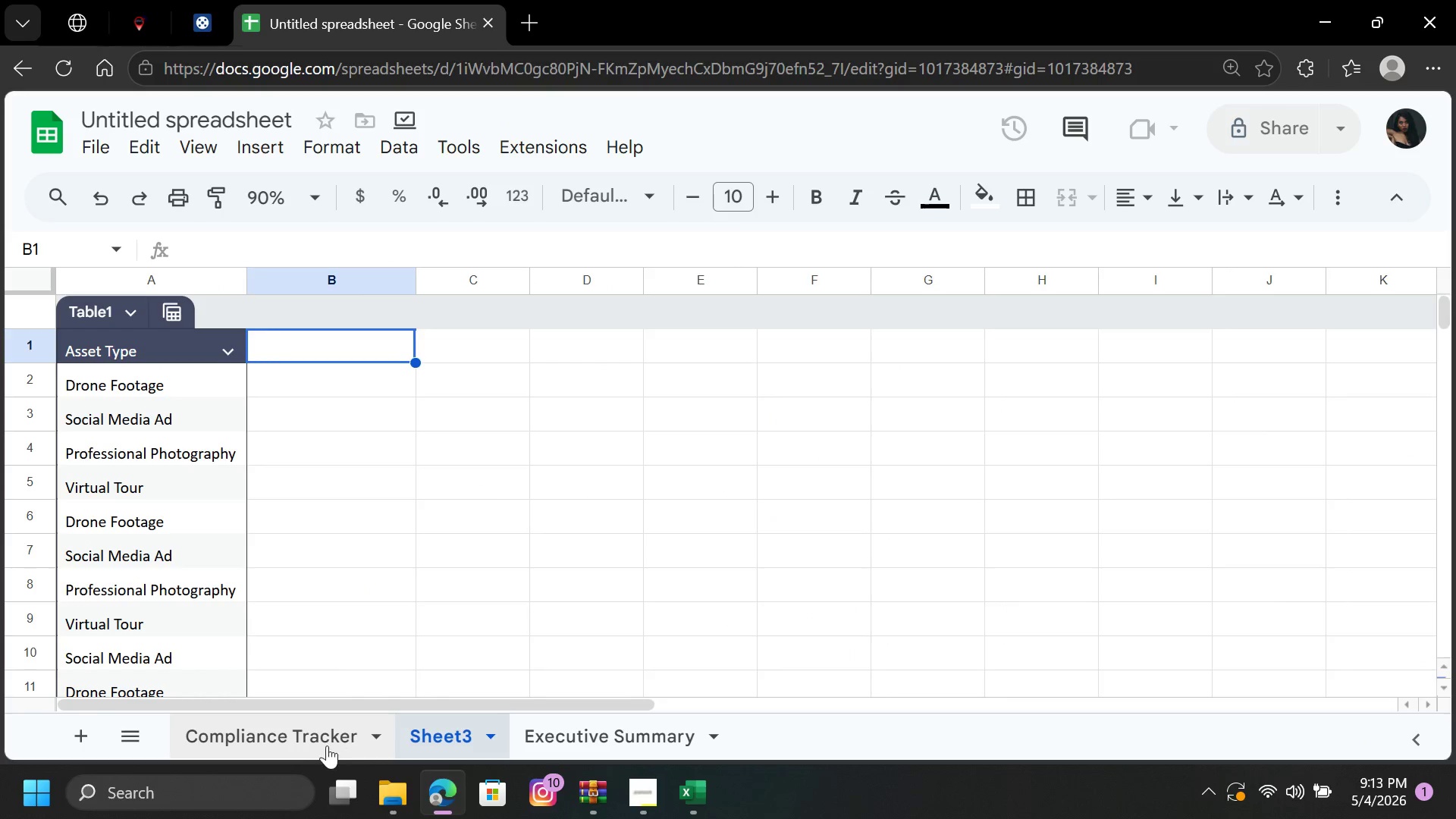 
left_click([315, 747])
 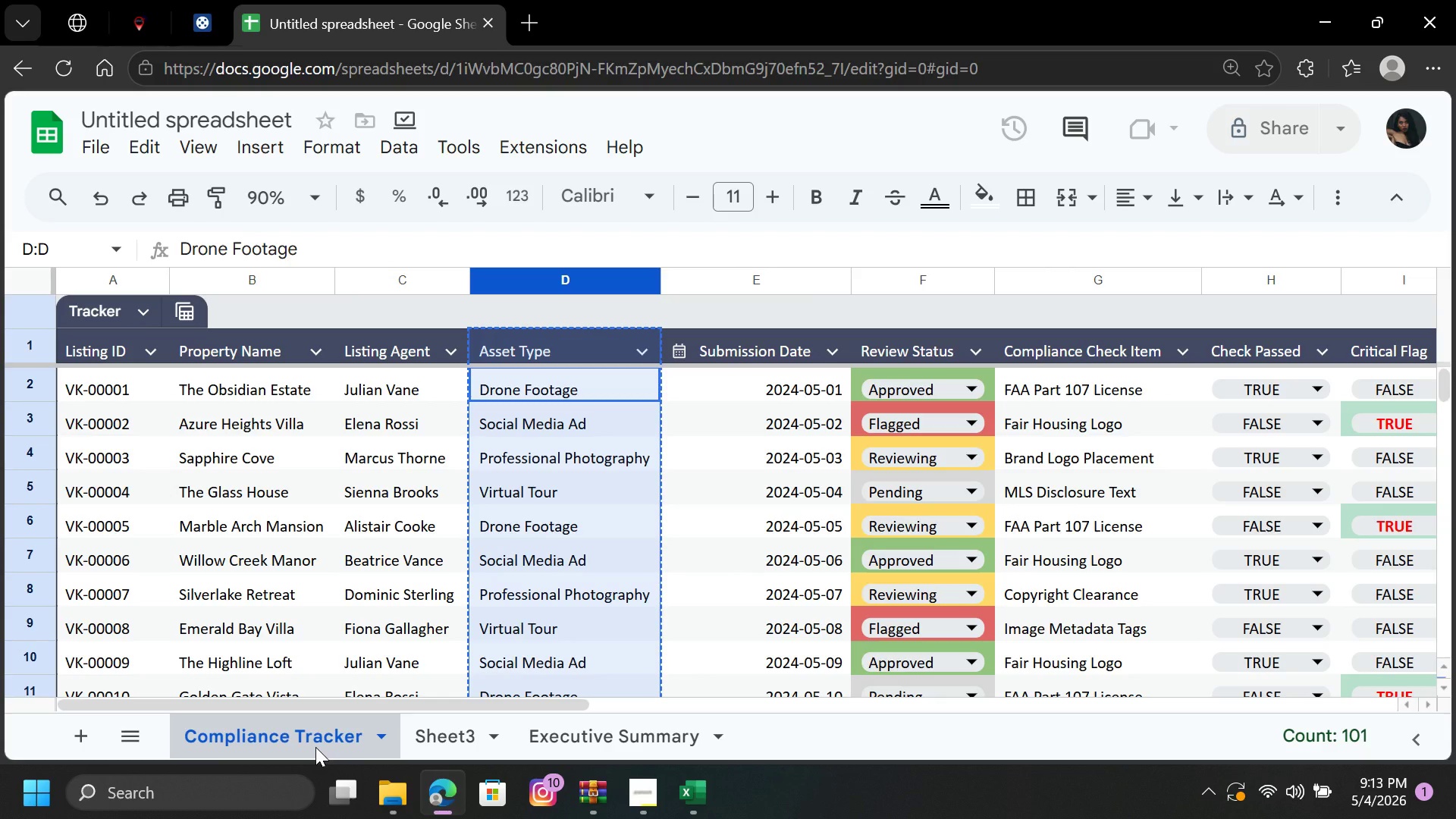 
wait(9.78)
 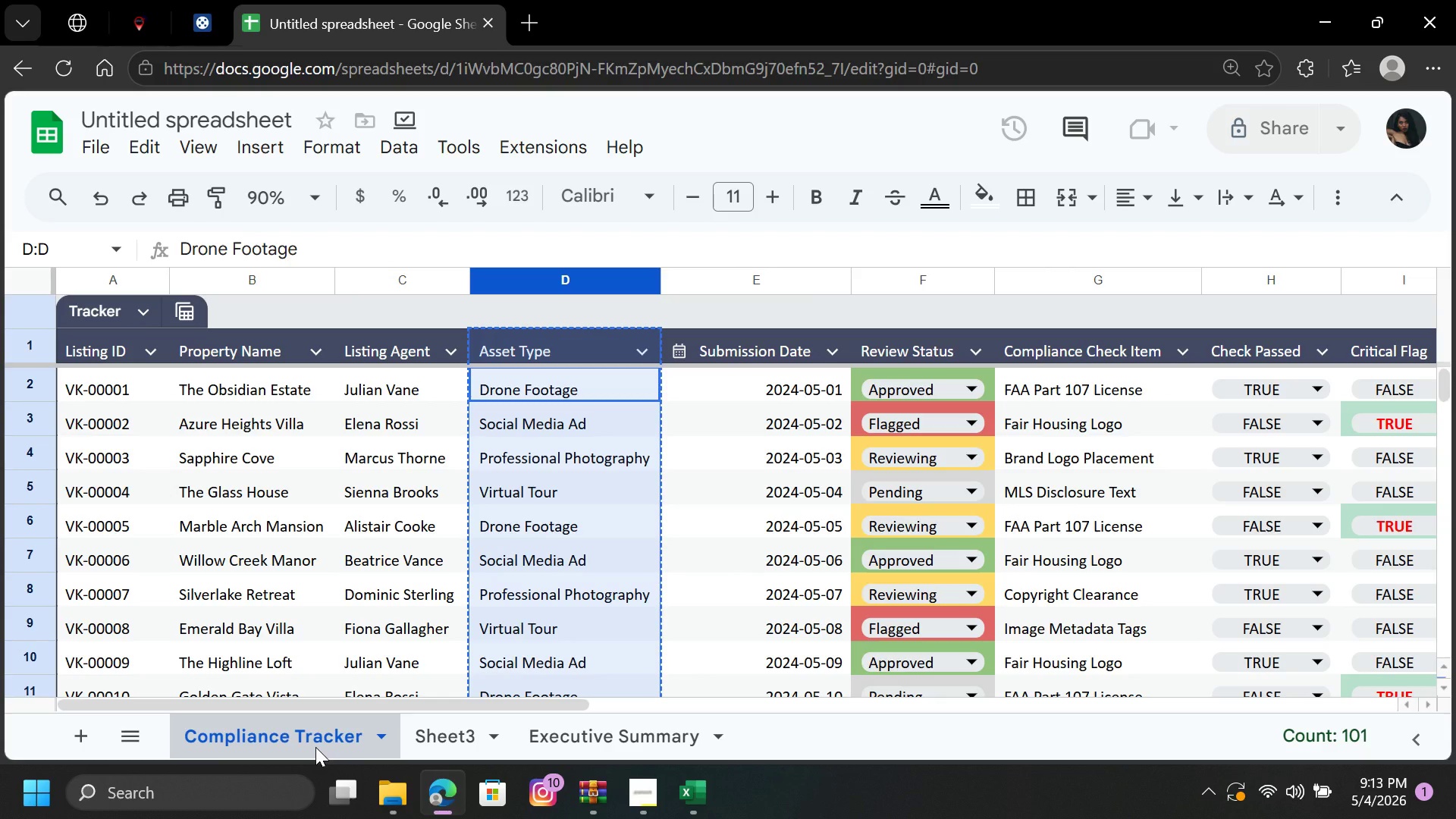 
left_click([709, 485])
 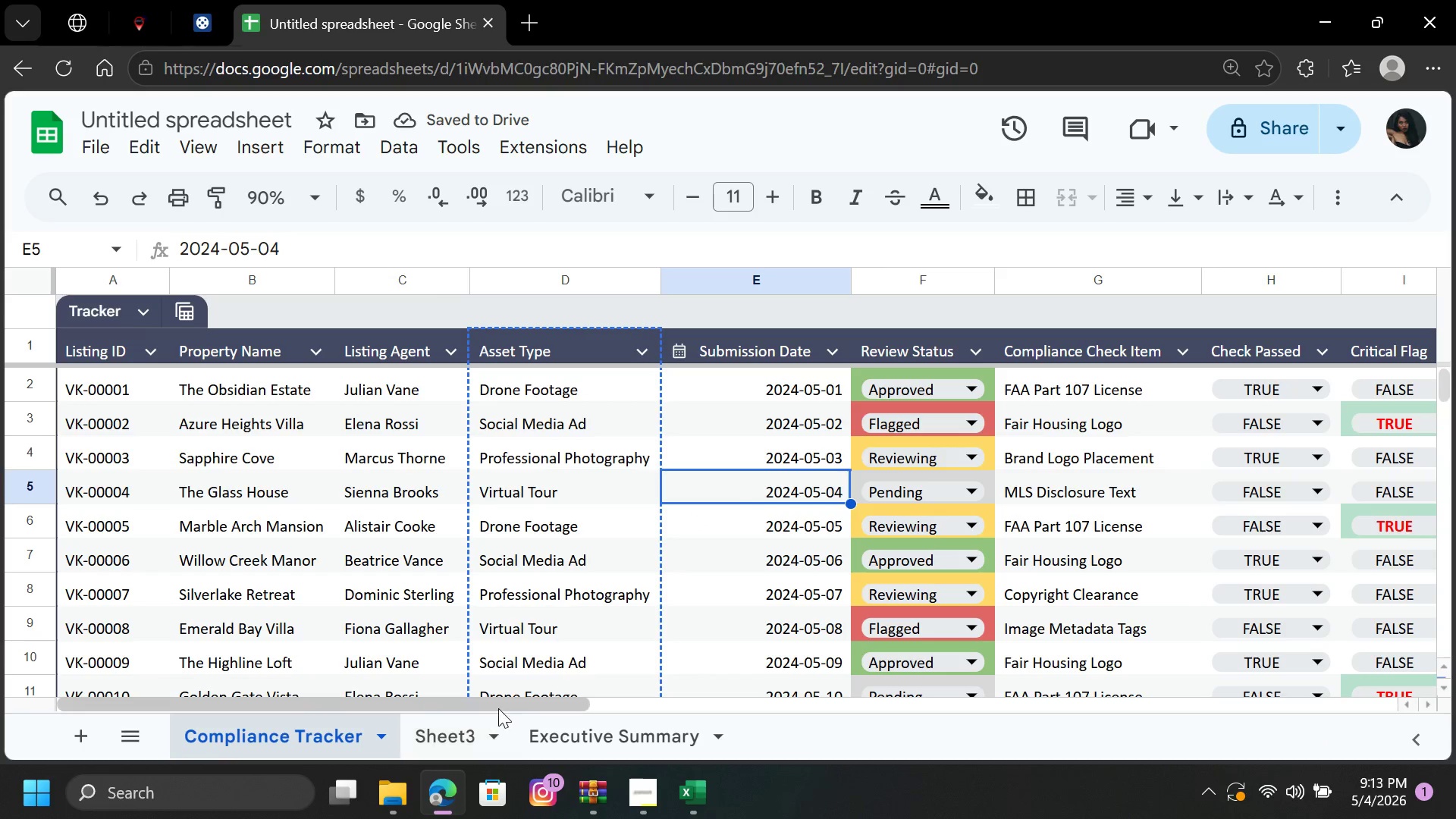 
left_click_drag(start_coordinate=[502, 704], to_coordinate=[864, 742])
 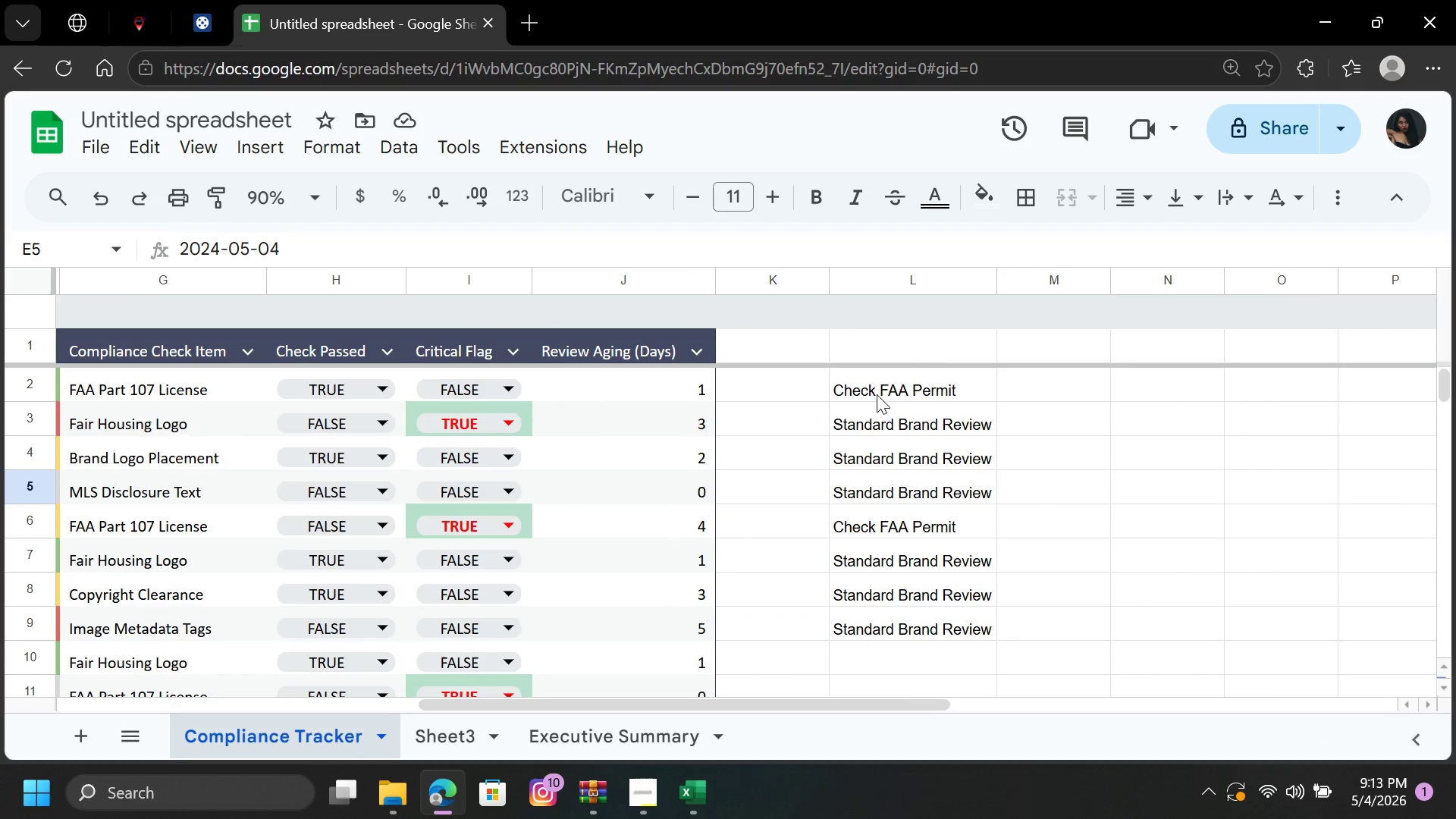 
left_click([878, 384])
 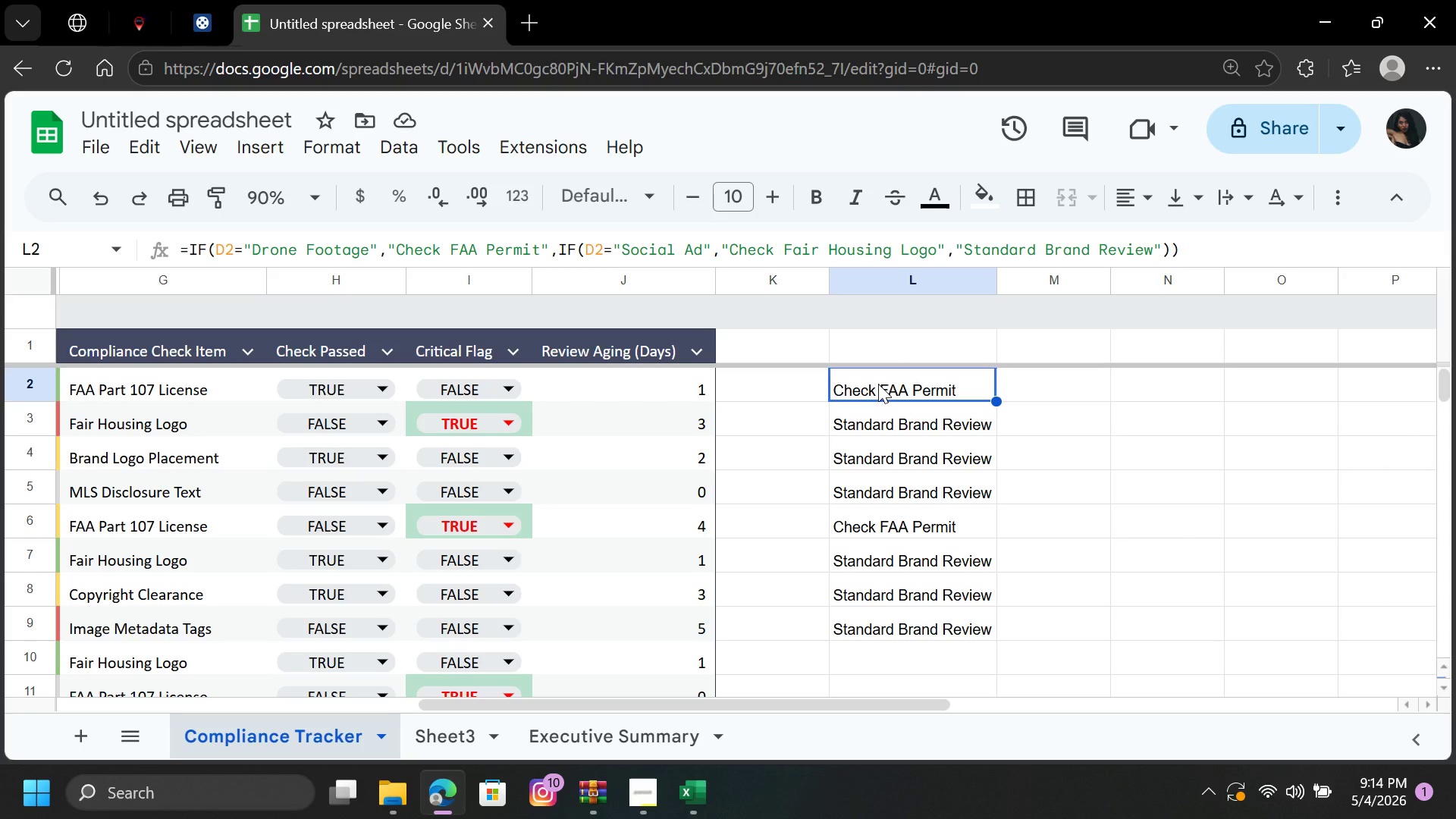 
hold_key(key=ControlLeft, duration=1.52)
 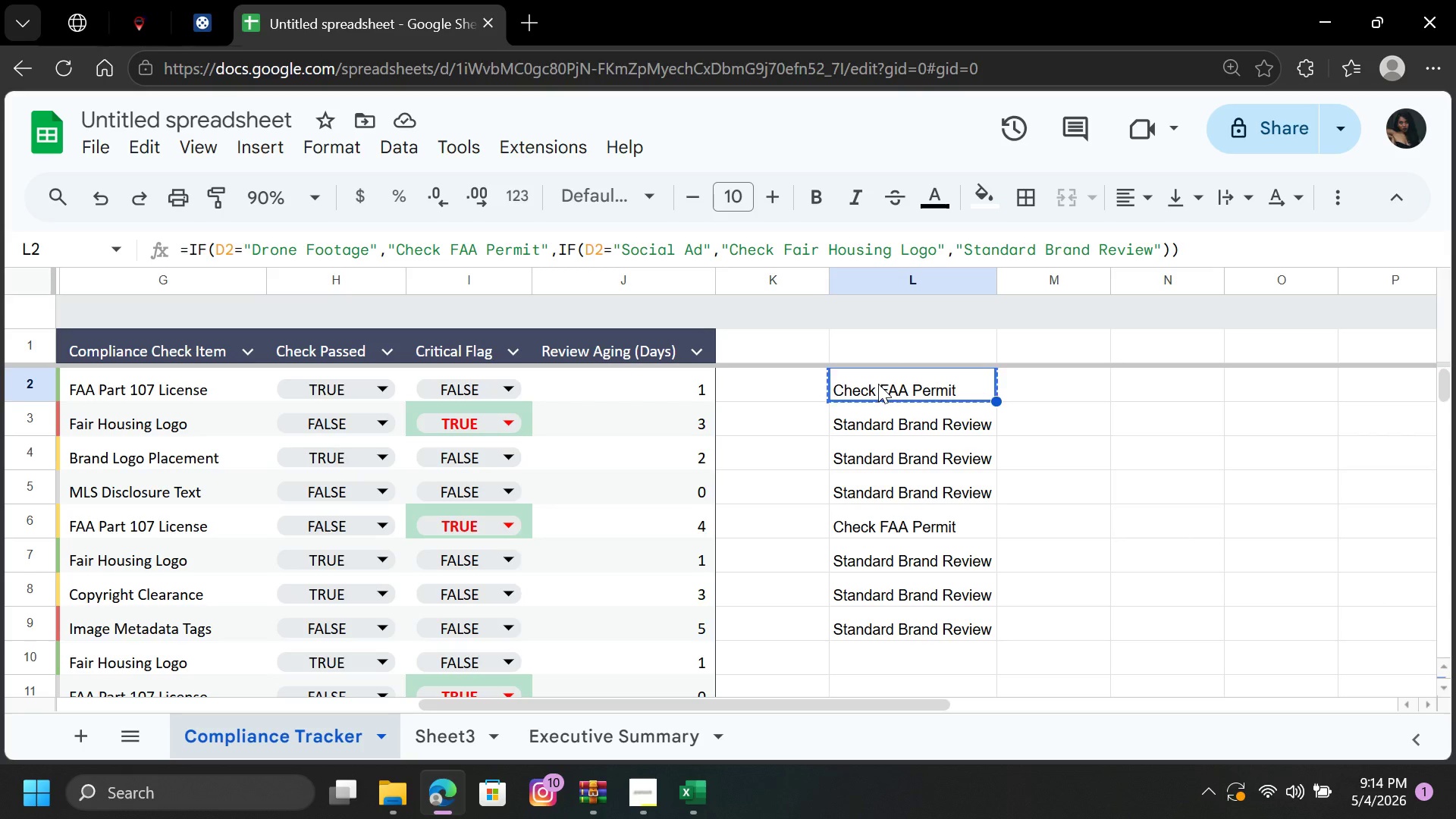 
key(Control+C)
 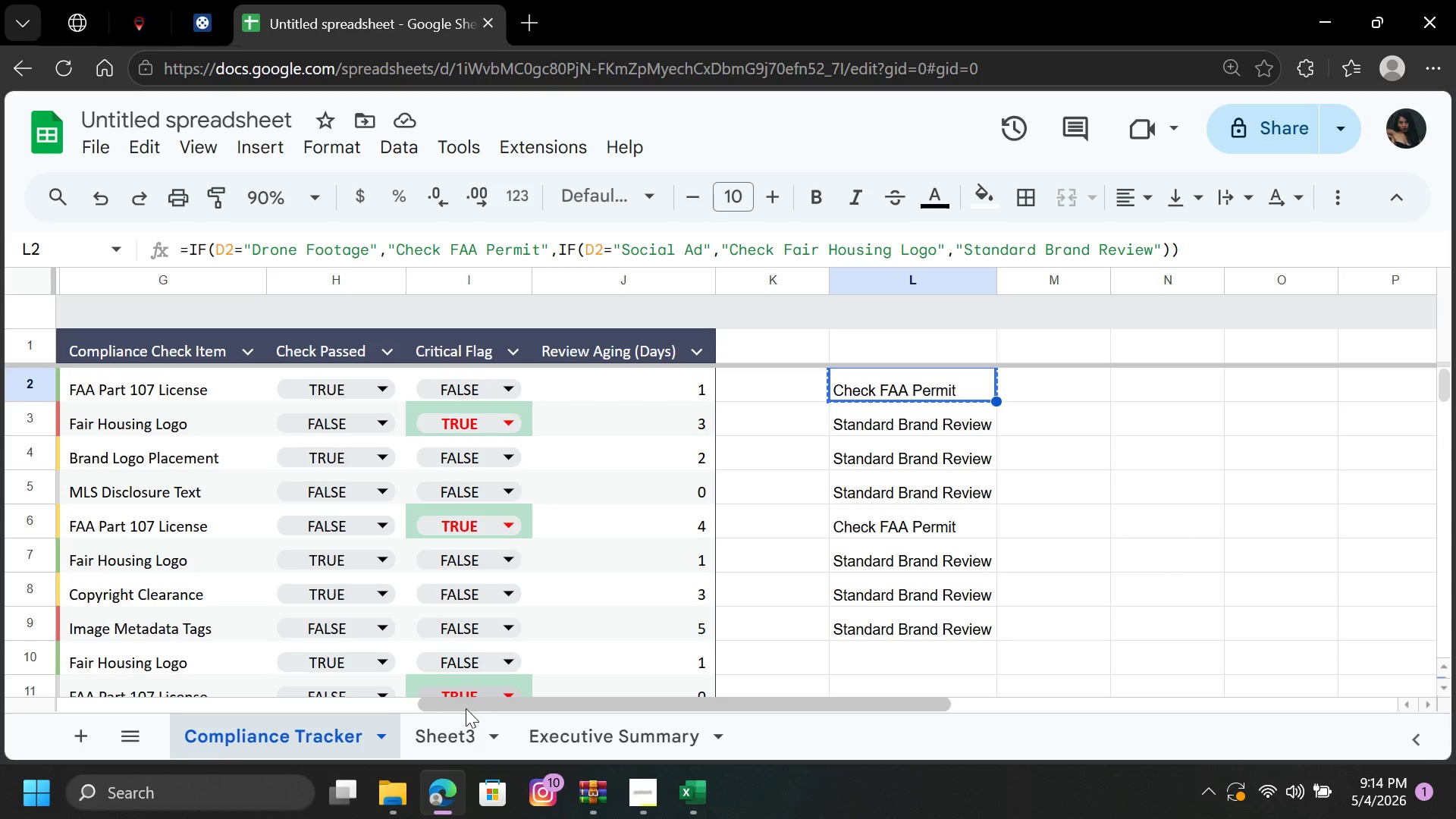 
left_click([447, 735])
 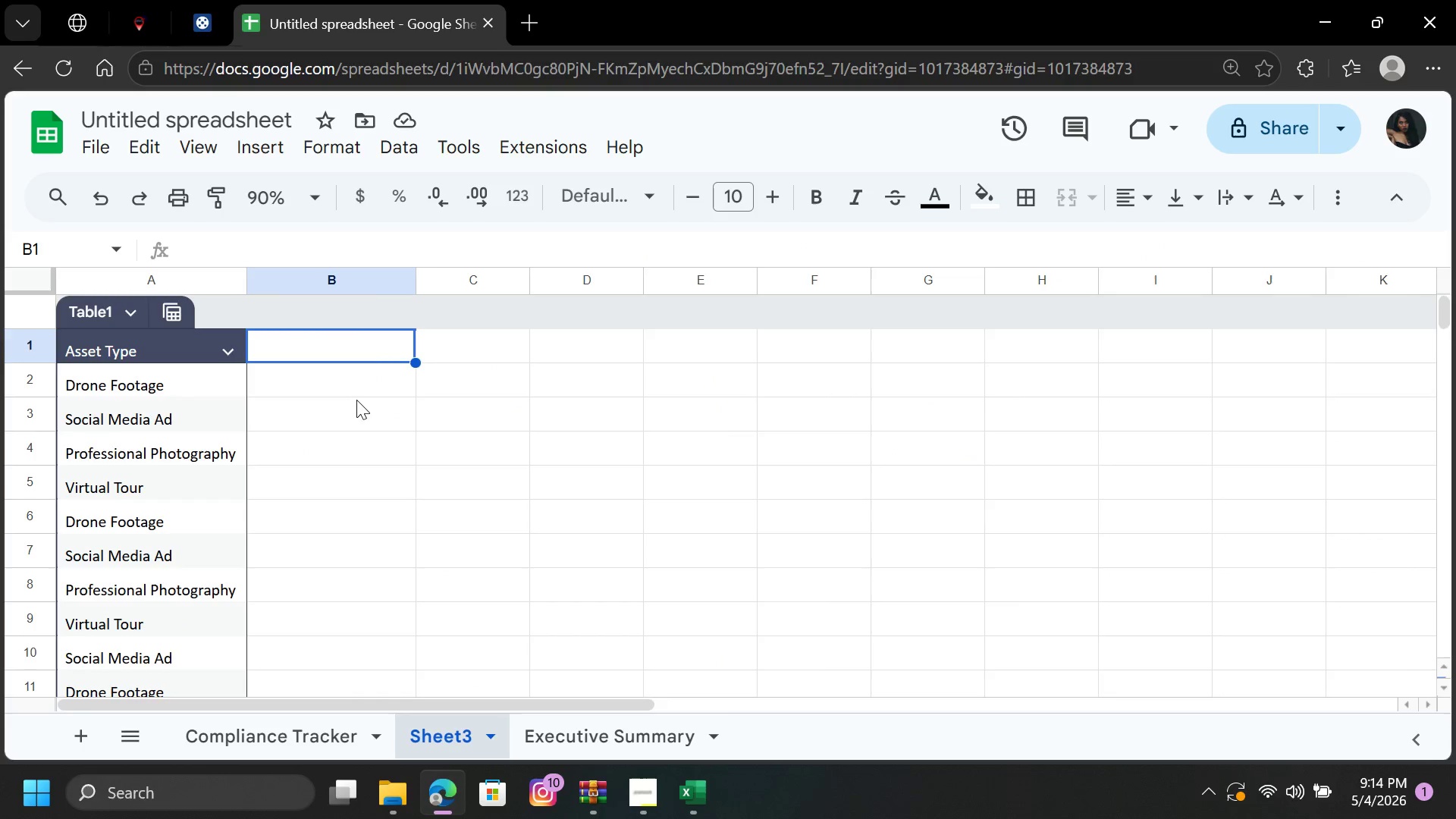 
left_click([353, 387])
 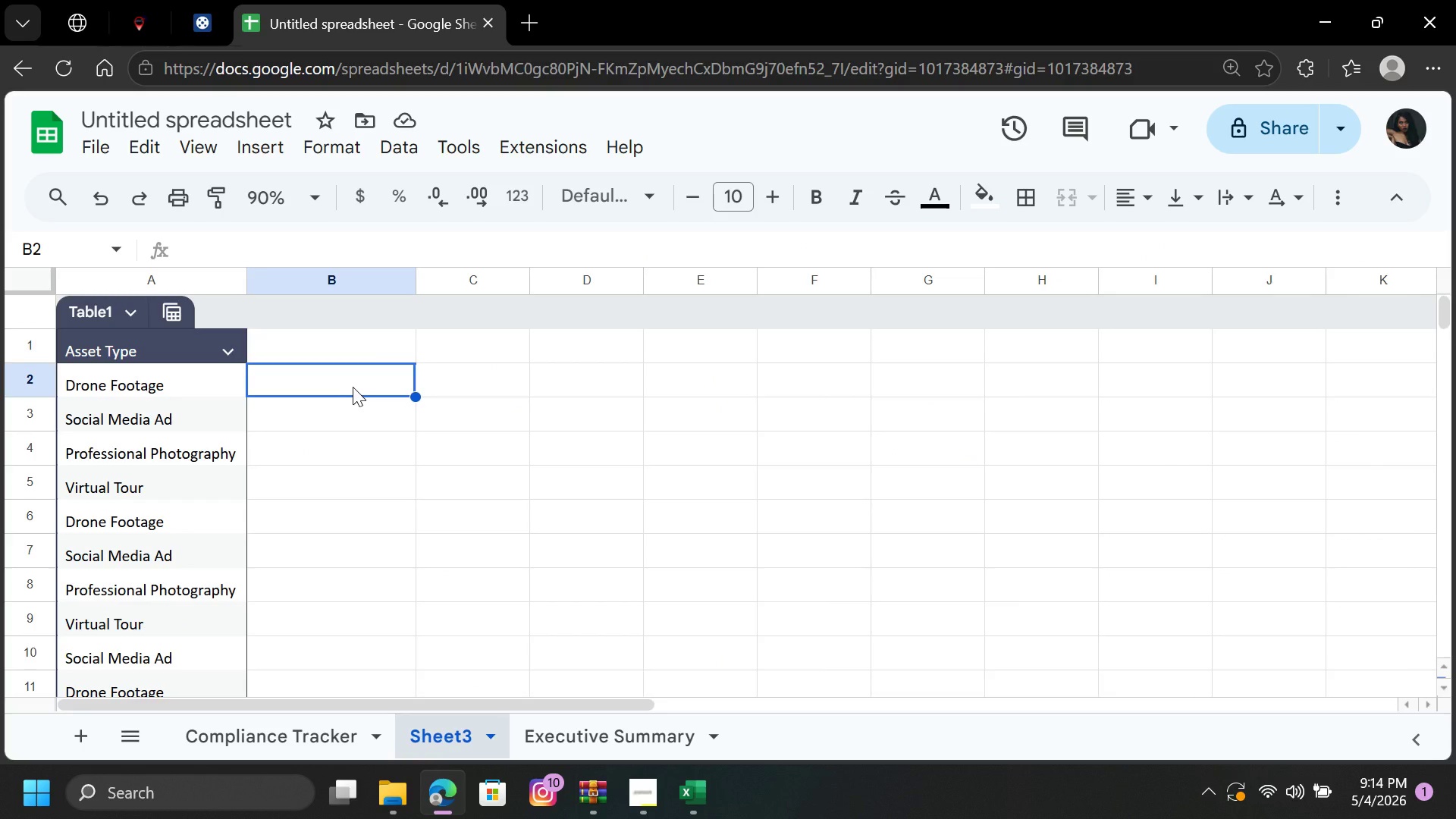 
key(Control+V)
 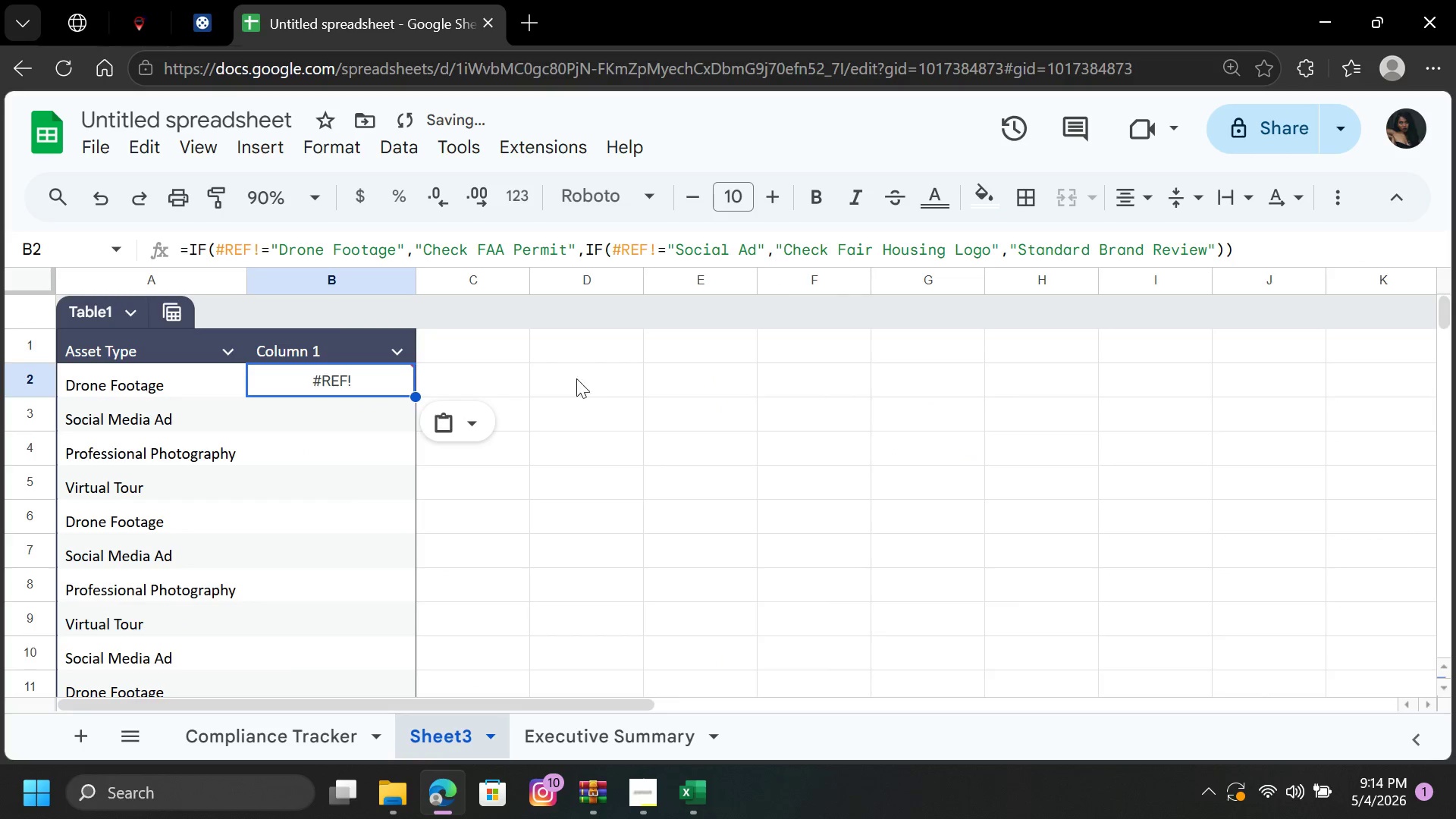 
left_click([596, 380])
 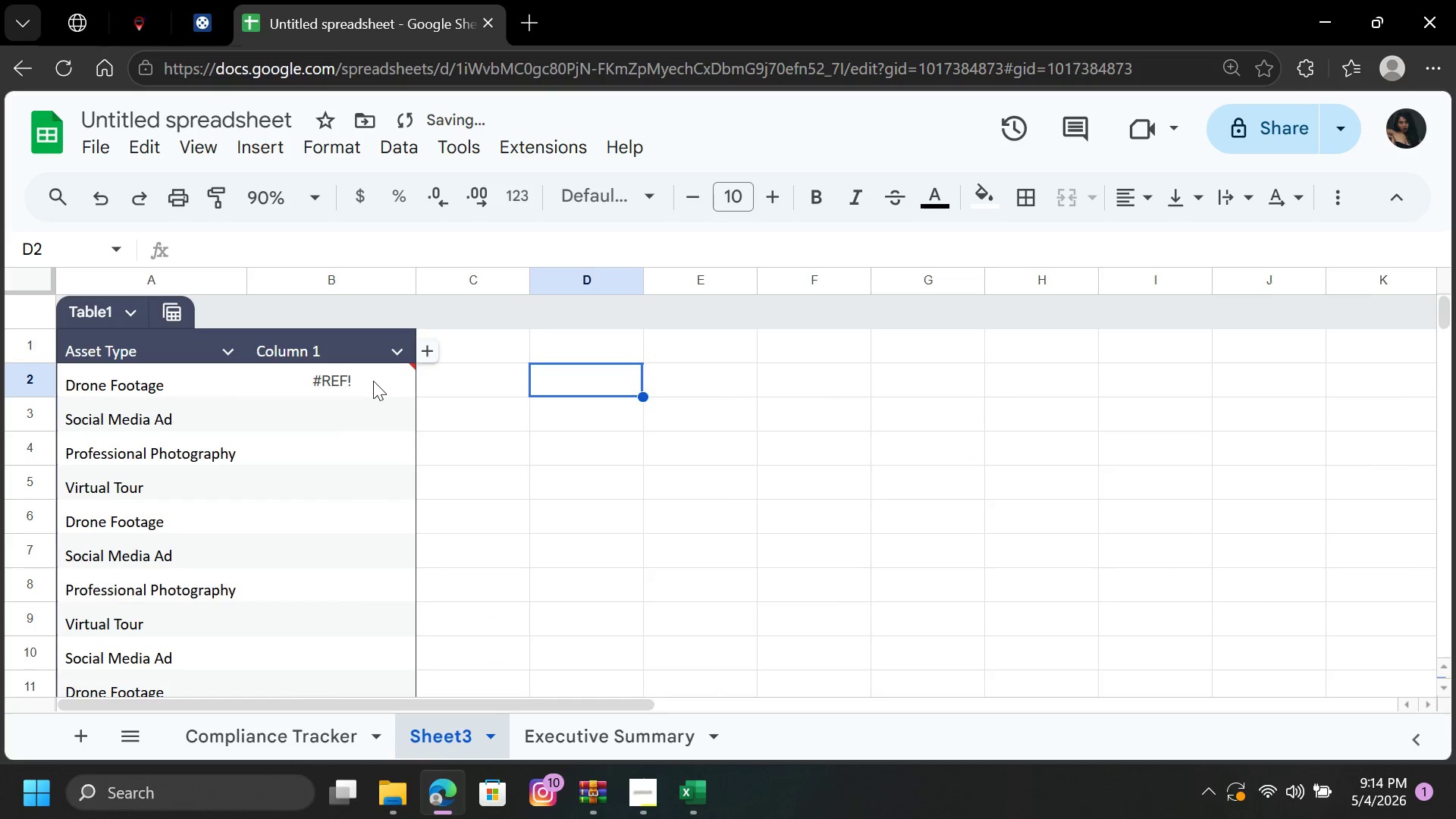 
left_click([370, 381])
 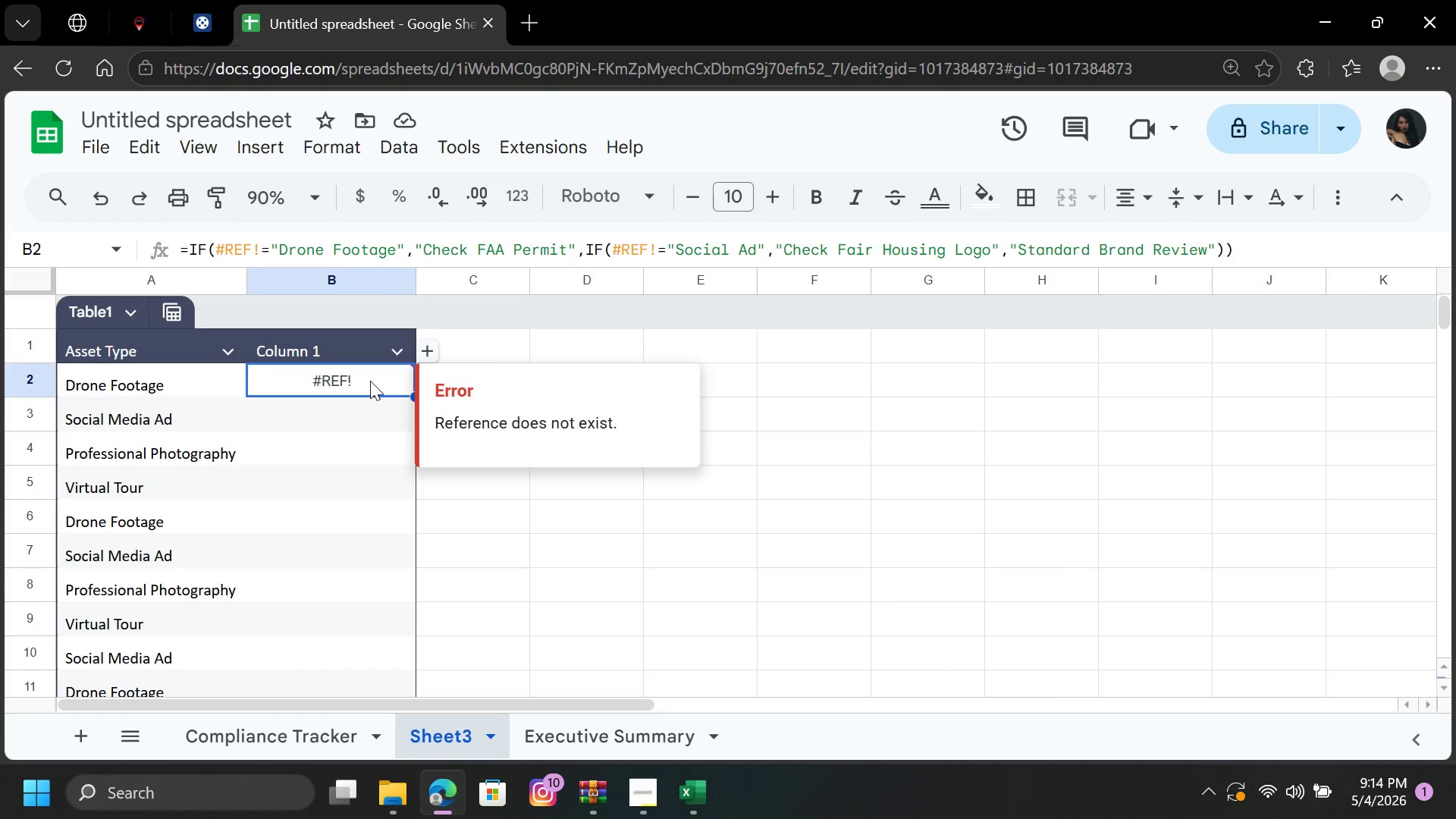 
wait(14.52)
 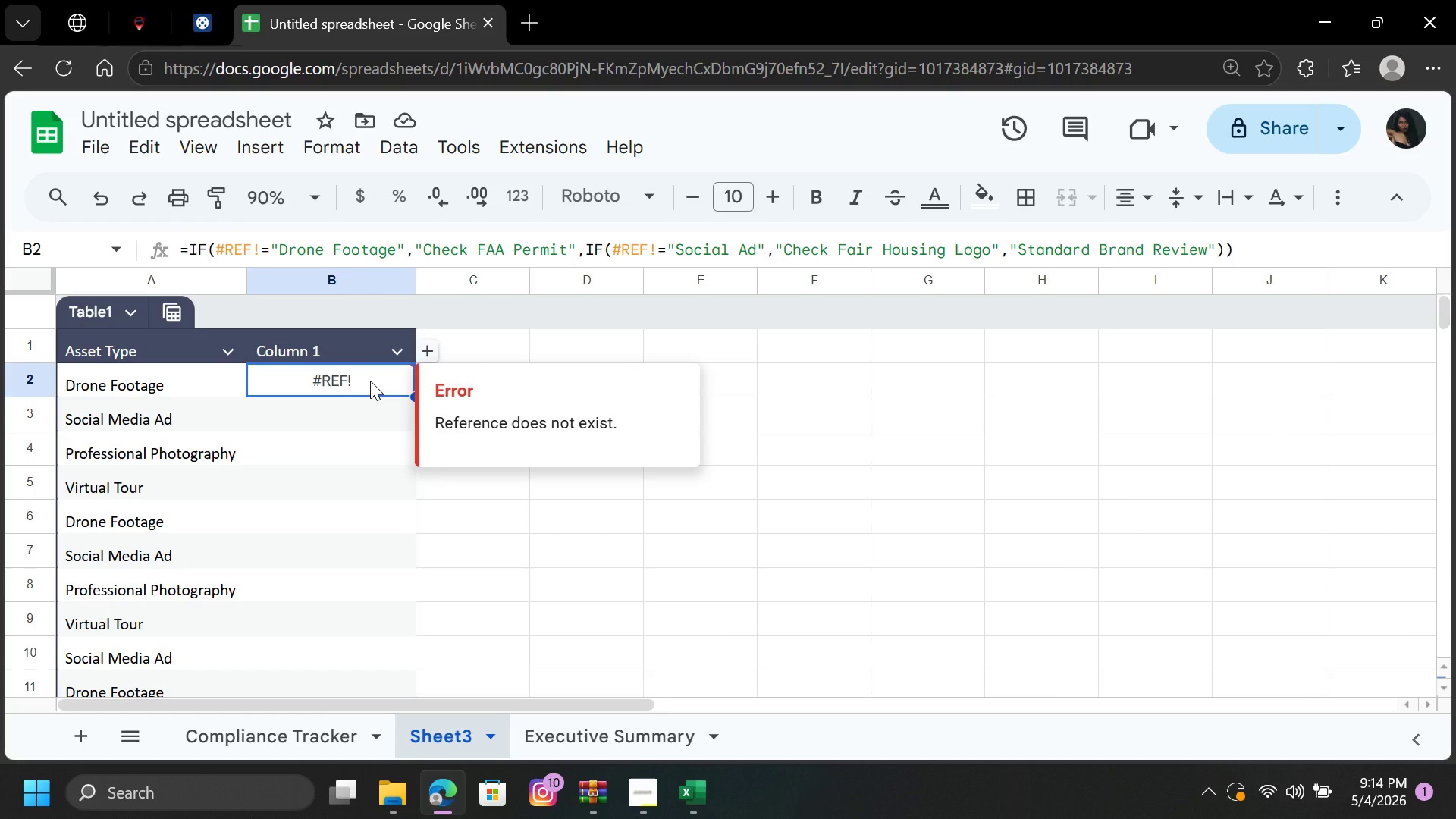 
left_click([260, 250])
 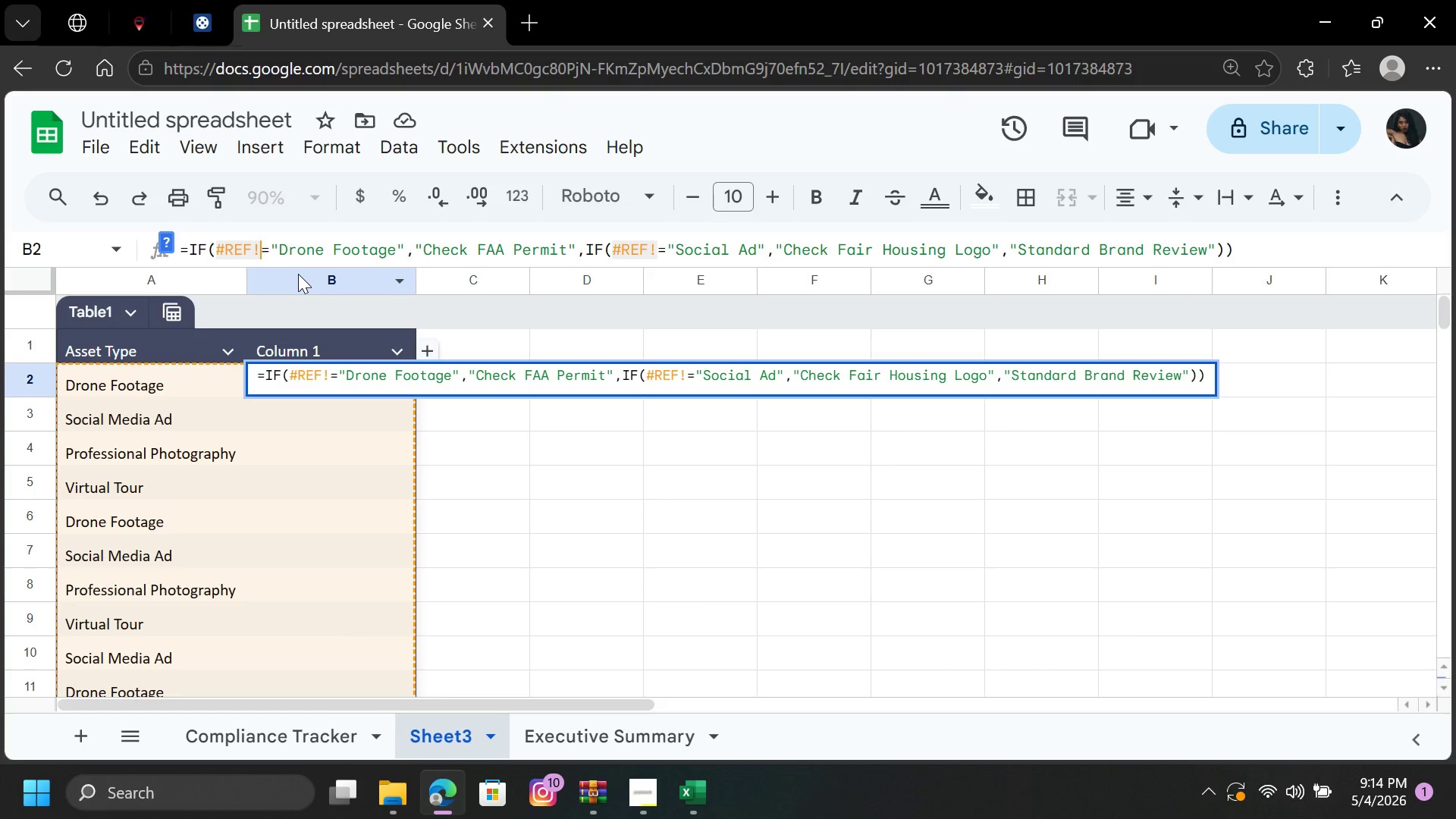 
key(Backspace)
 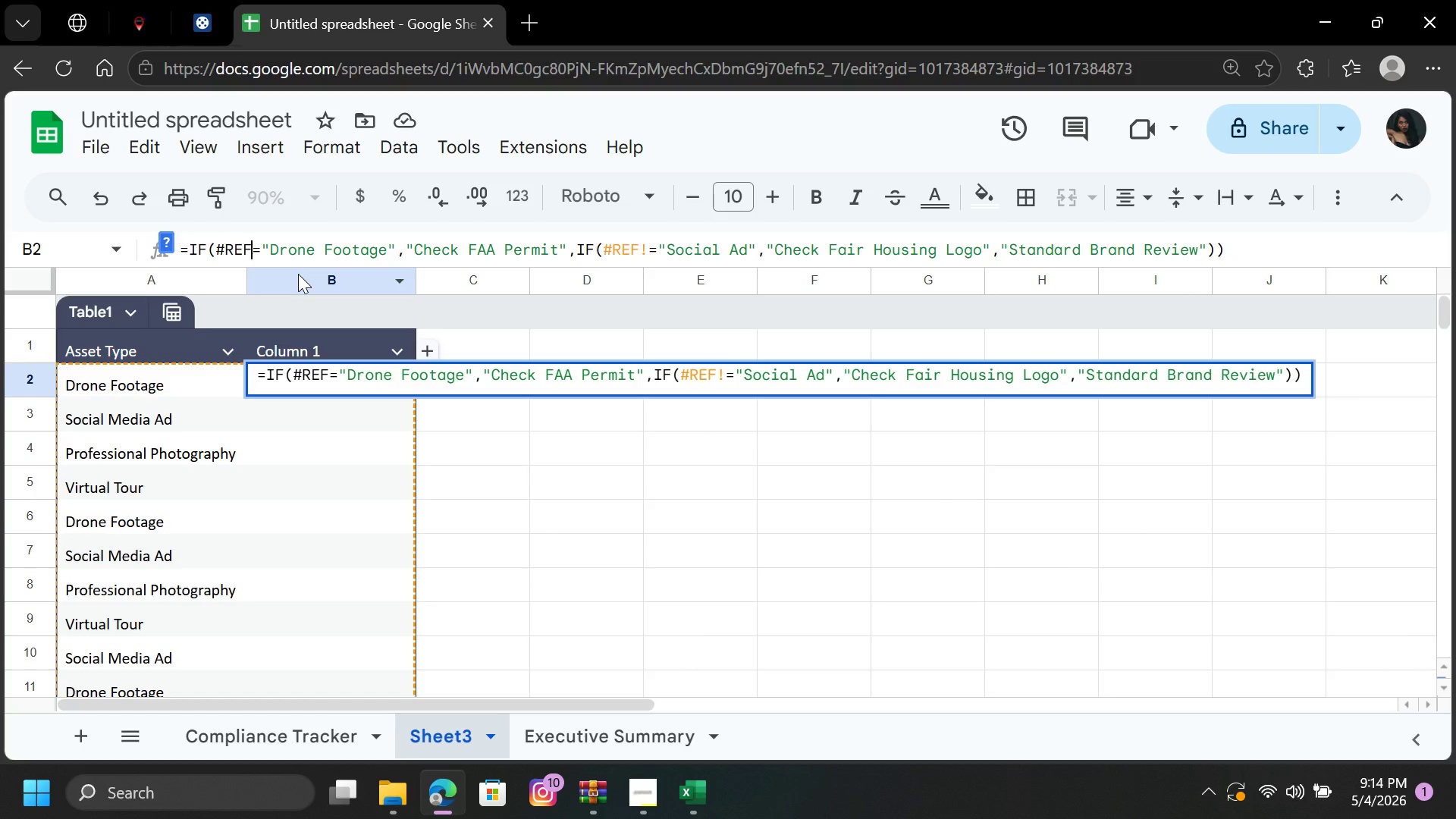 
key(Backspace)
 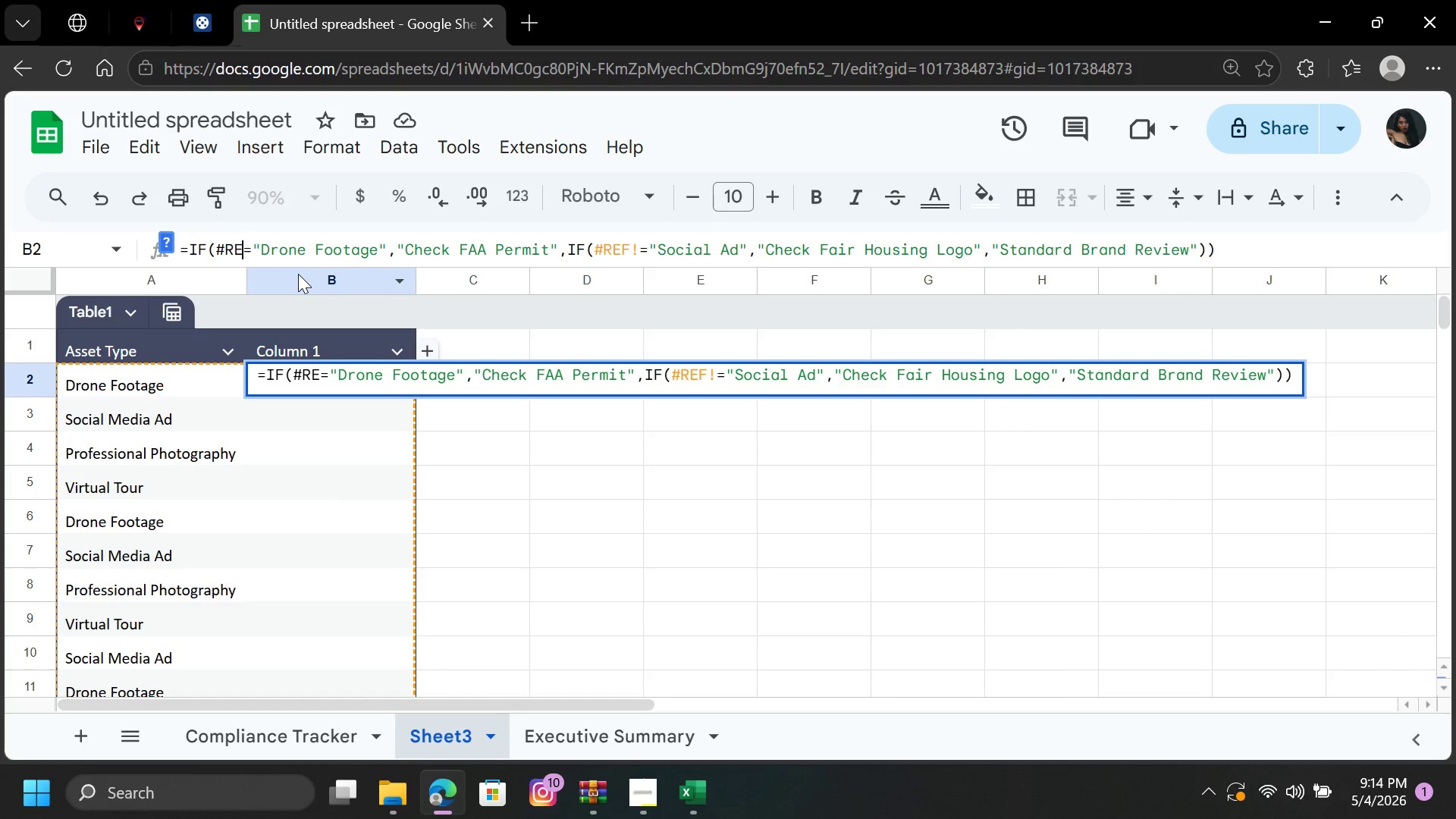 
key(Backspace)
 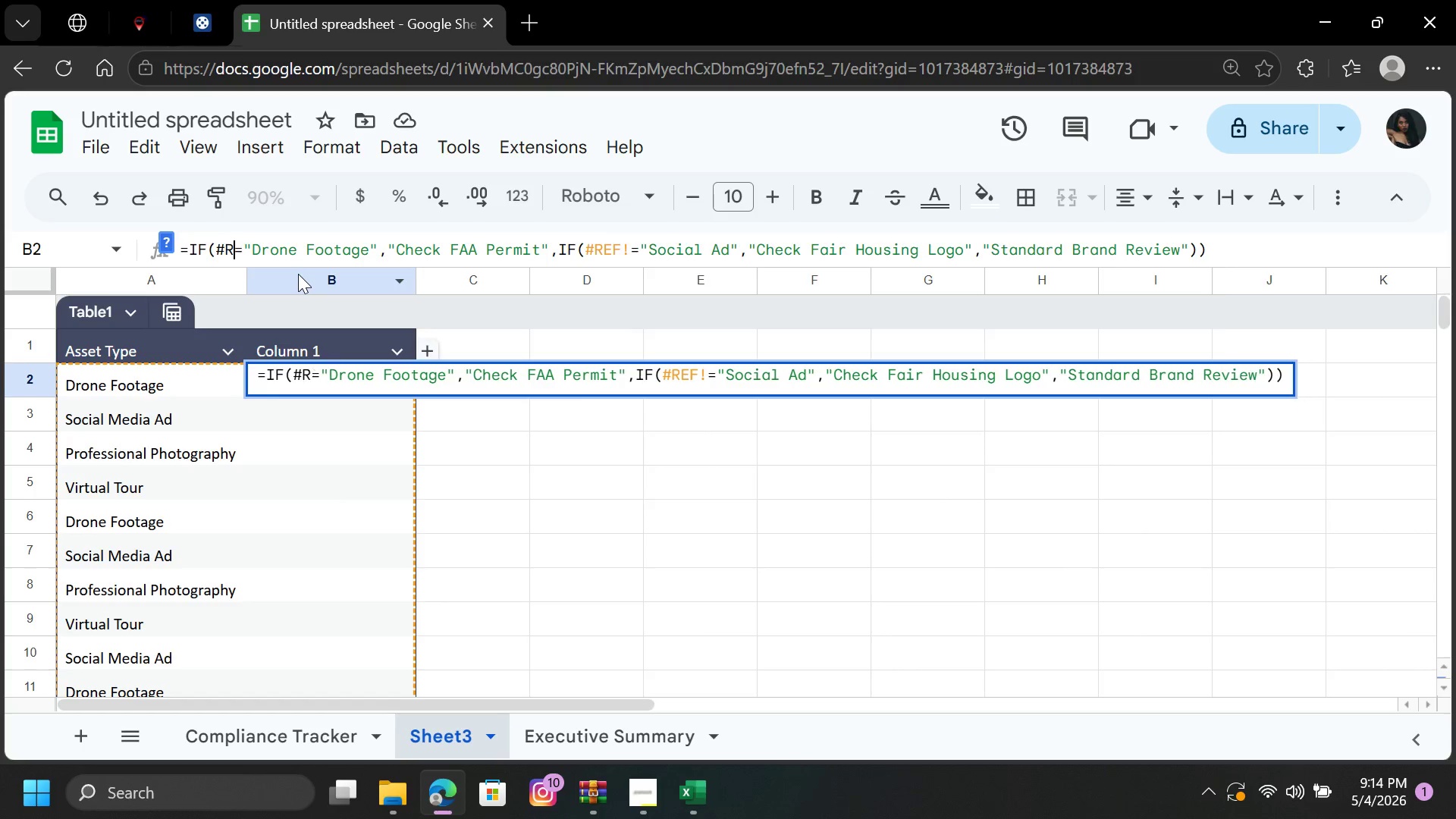 
key(Backspace)
 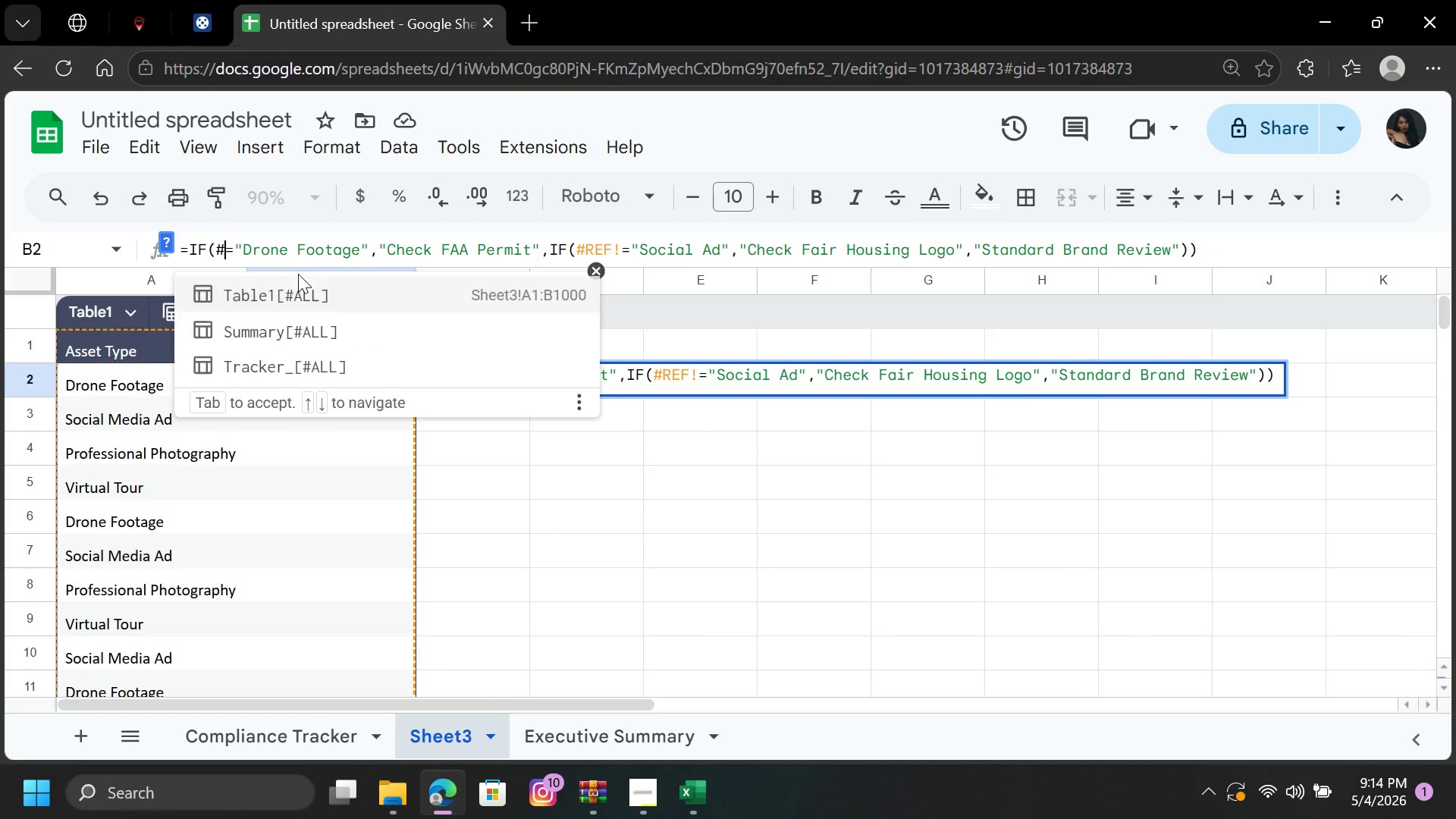 
key(Backspace)
 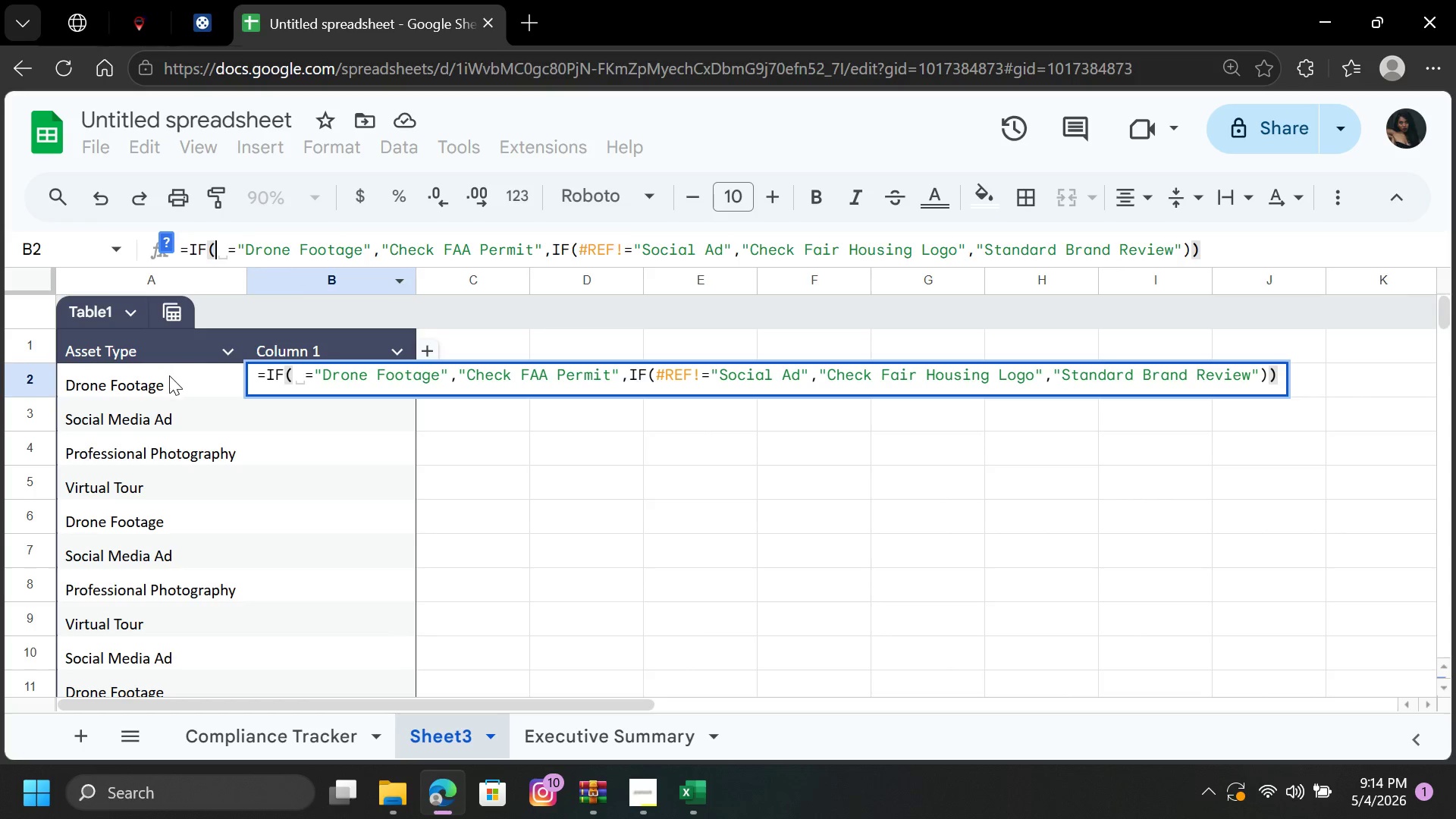 
left_click([152, 381])
 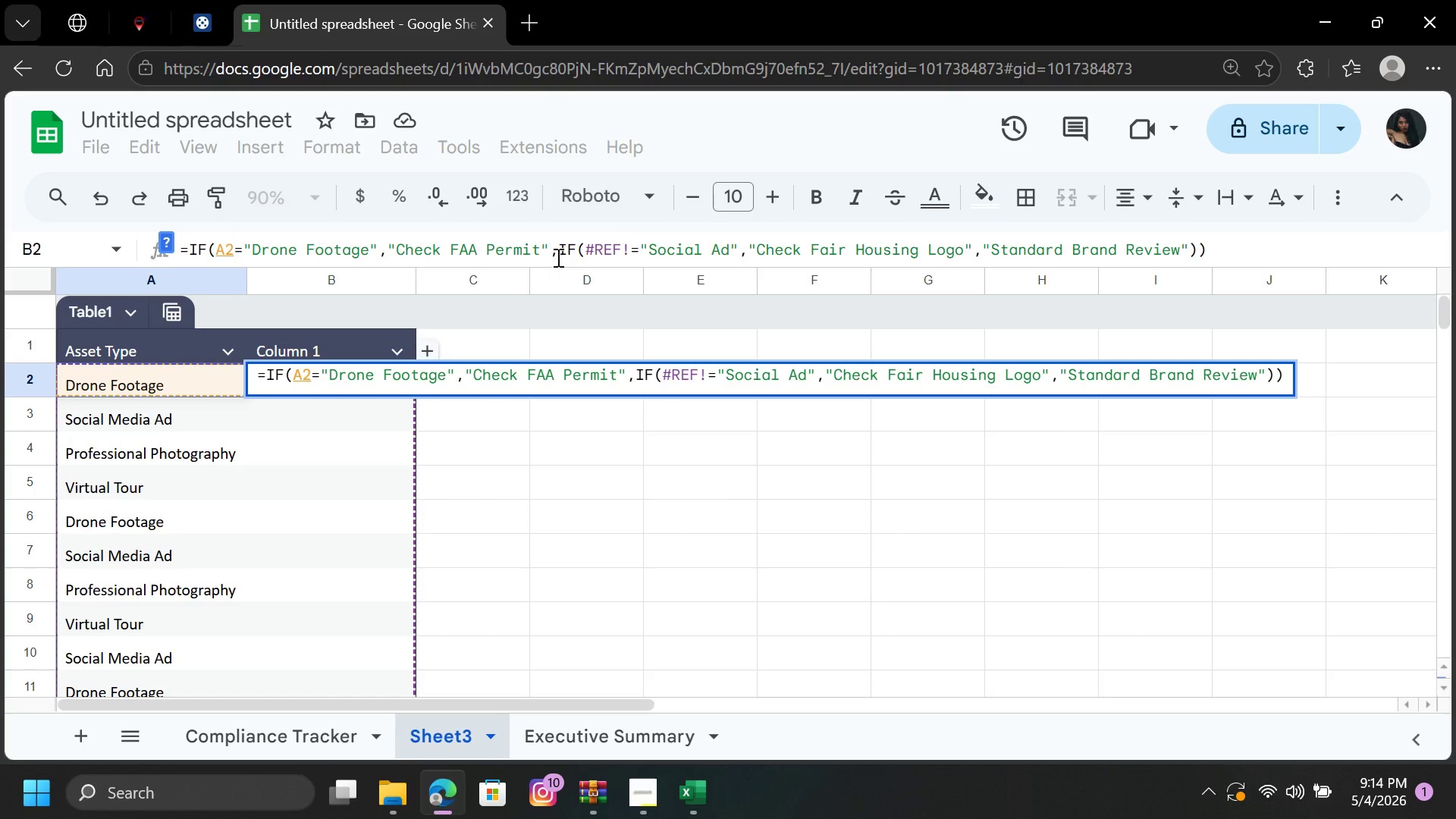 
left_click([632, 246])
 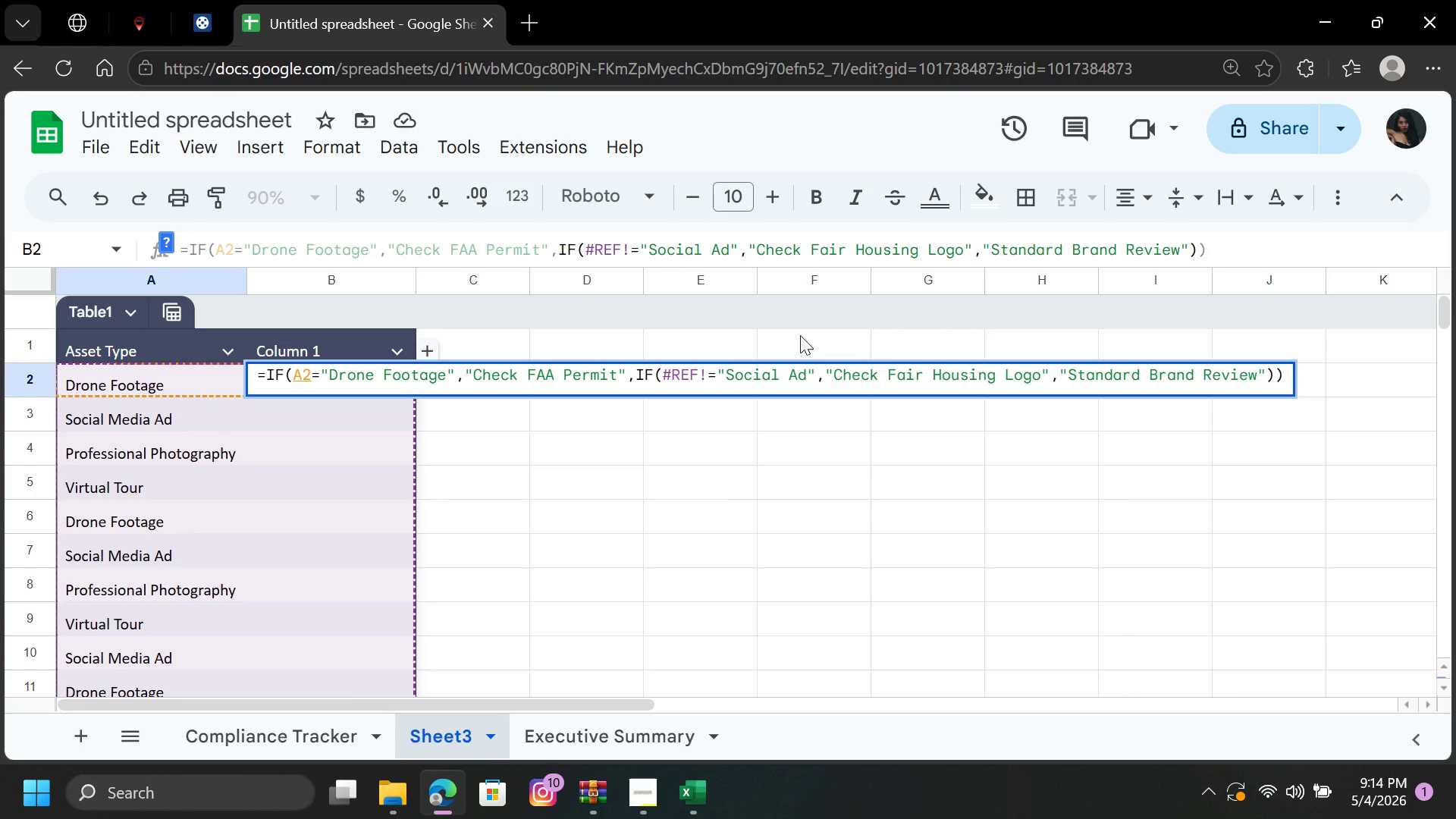 
key(Backspace)
 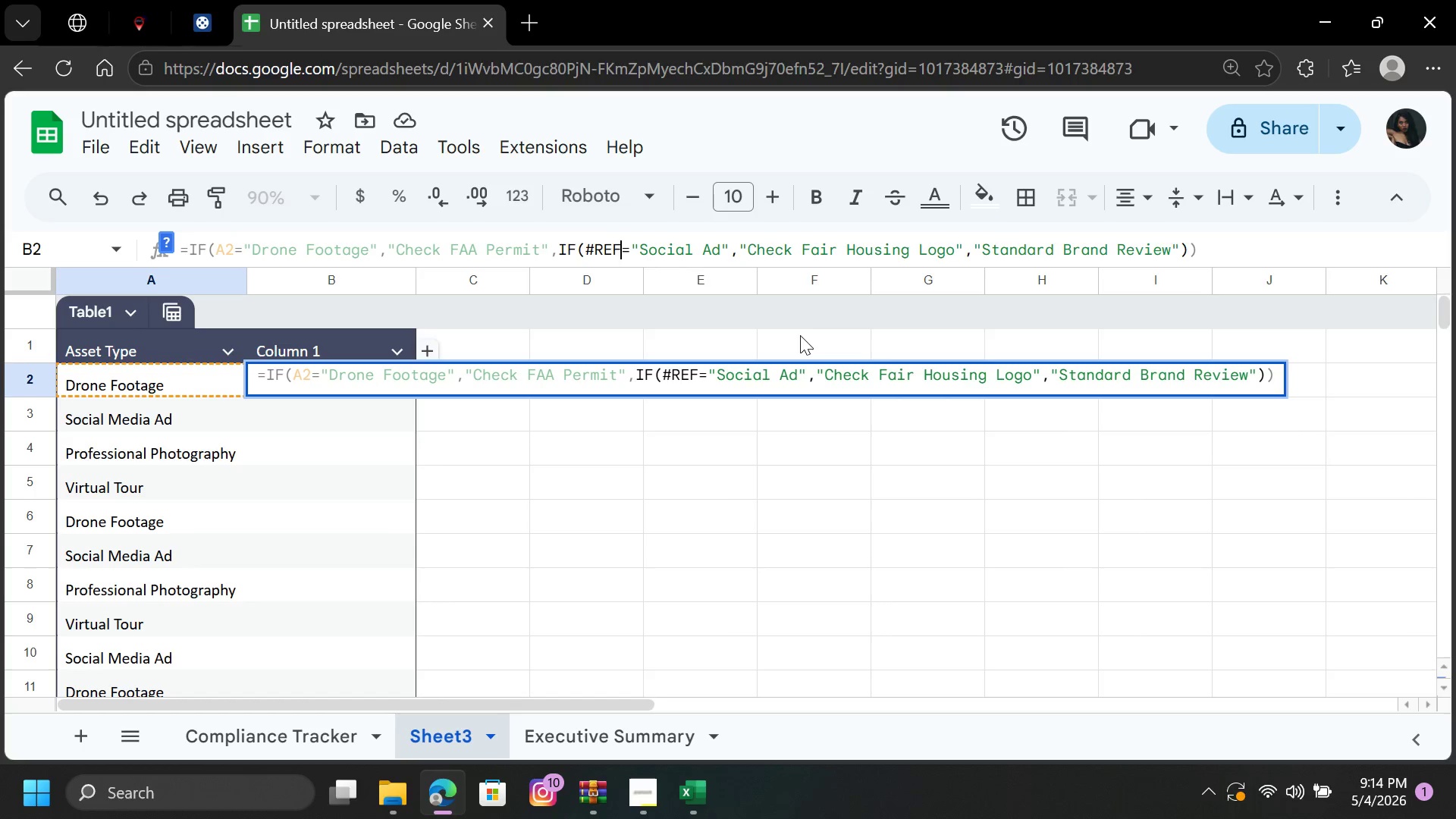 
key(Backspace)
 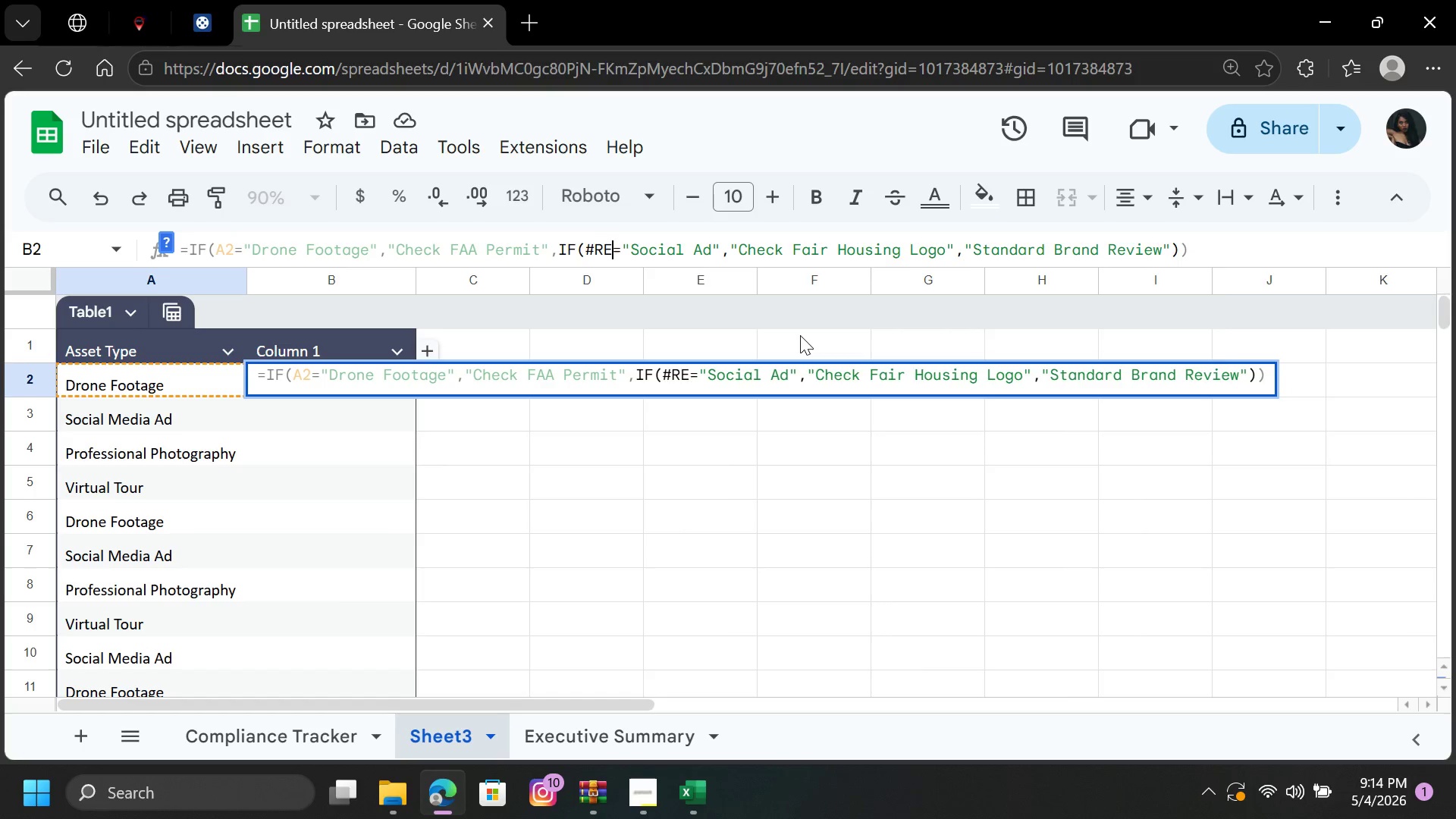 
key(Backspace)
 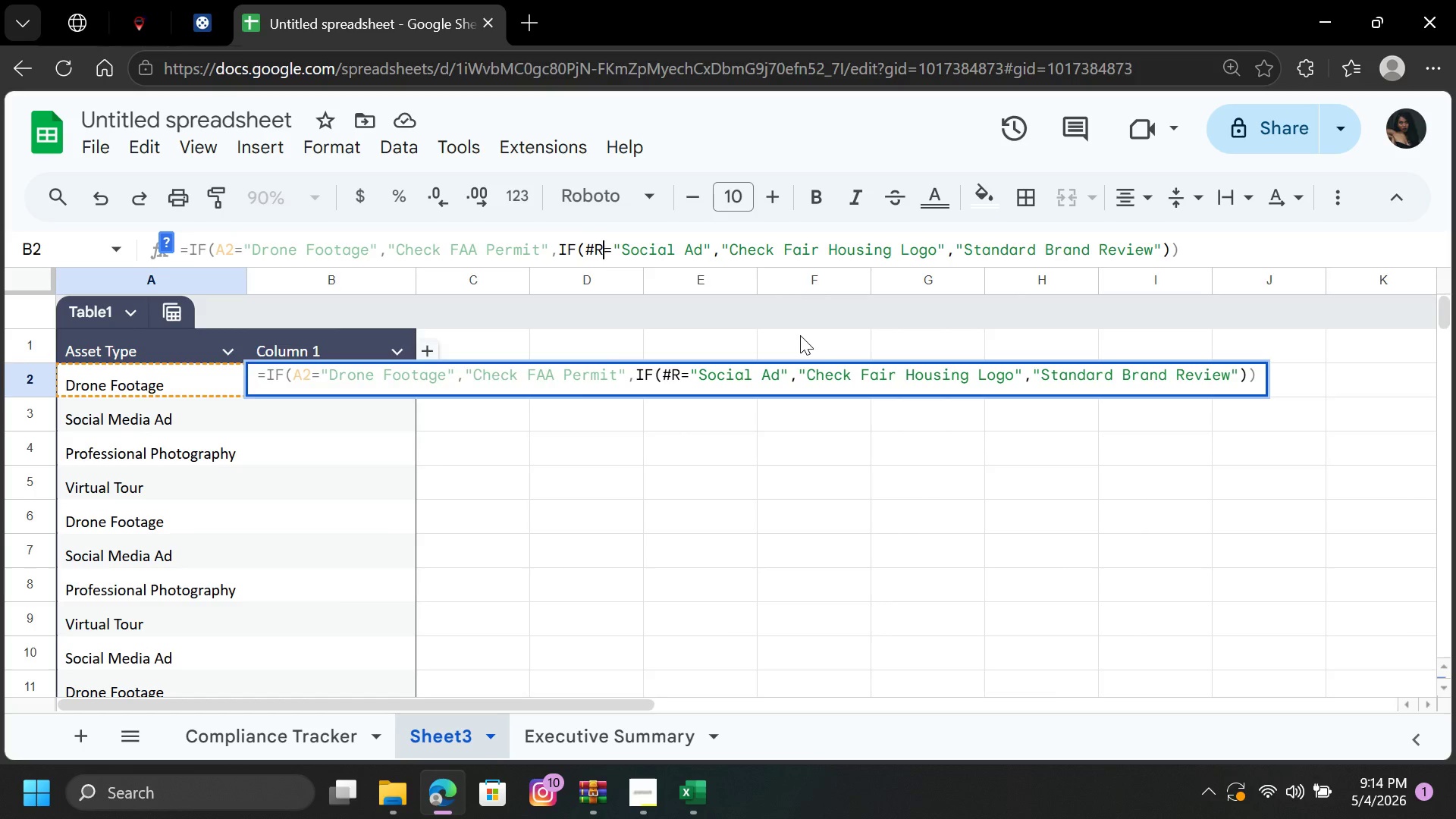 
key(Backspace)
 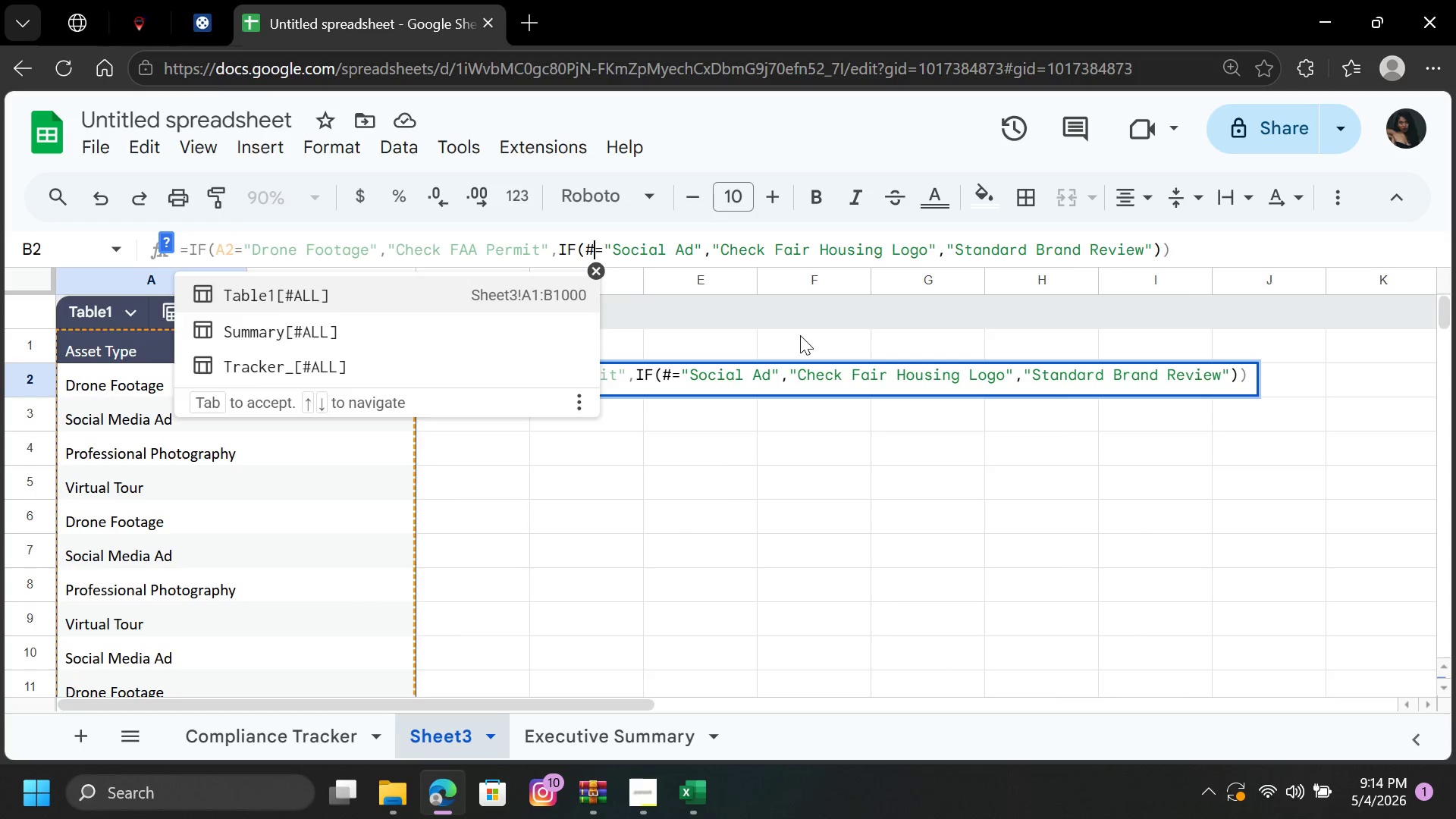 
key(Backspace)
 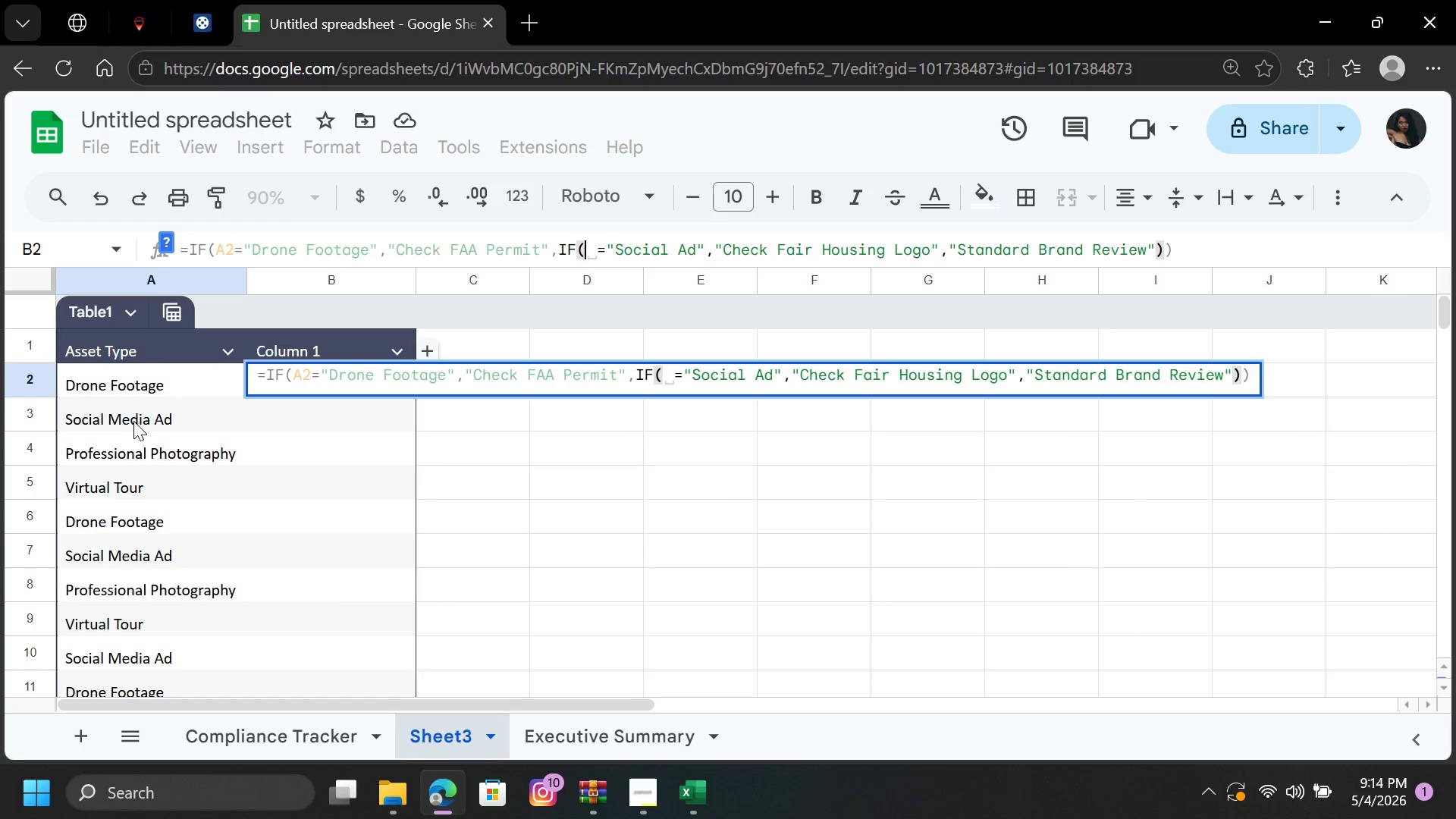 
left_click([133, 384])
 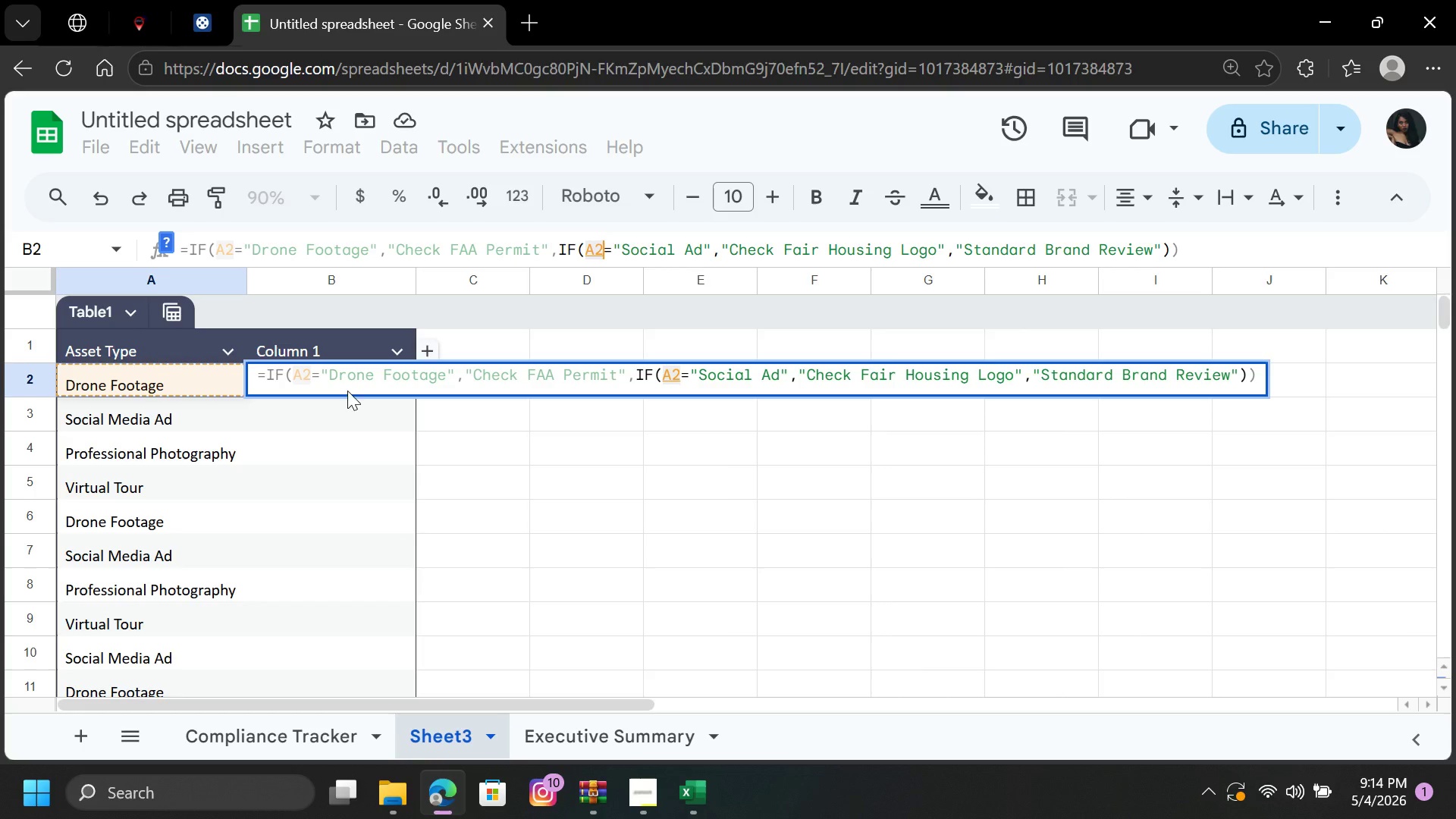 
key(Enter)
 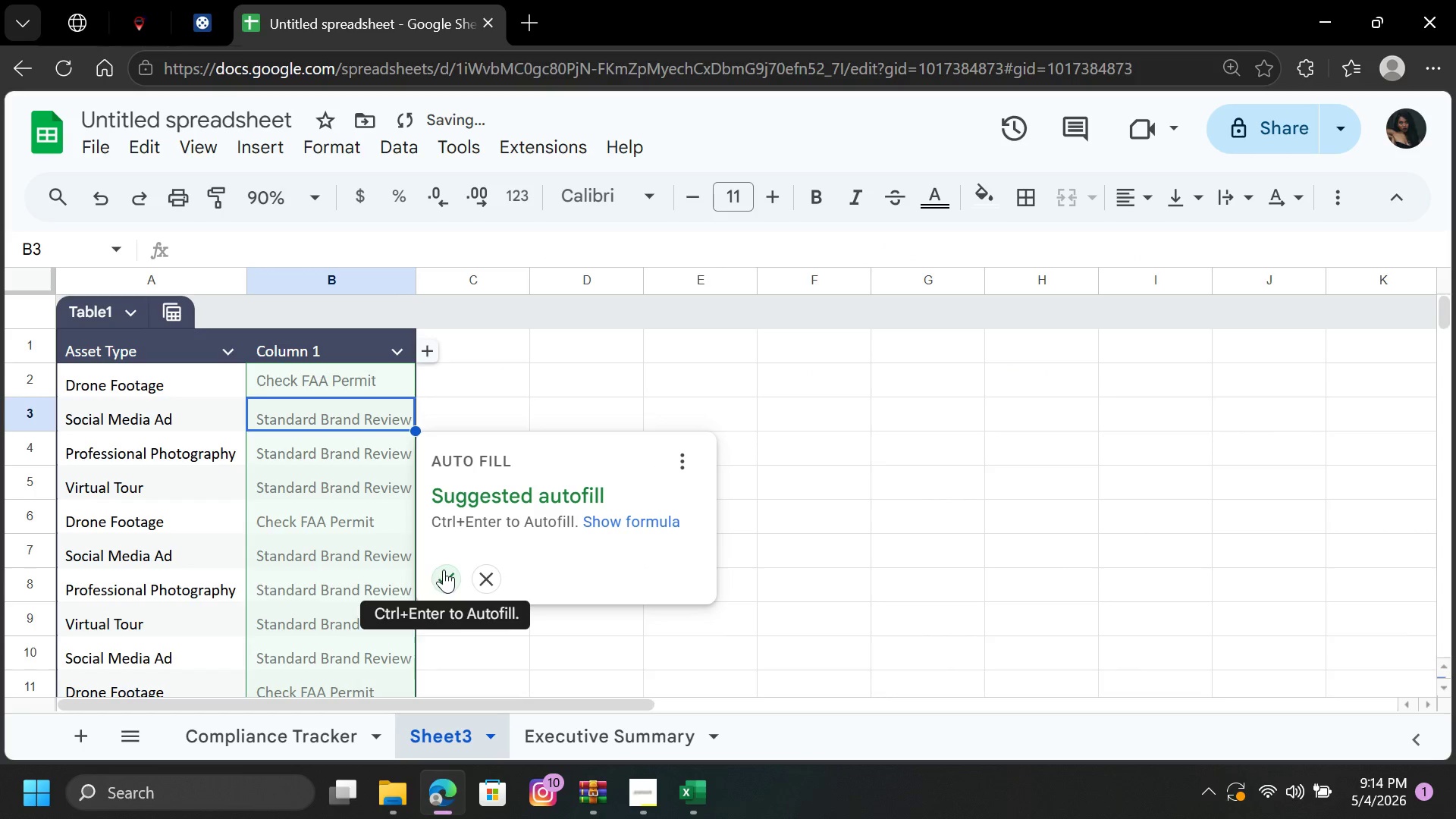 
left_click([454, 569])
 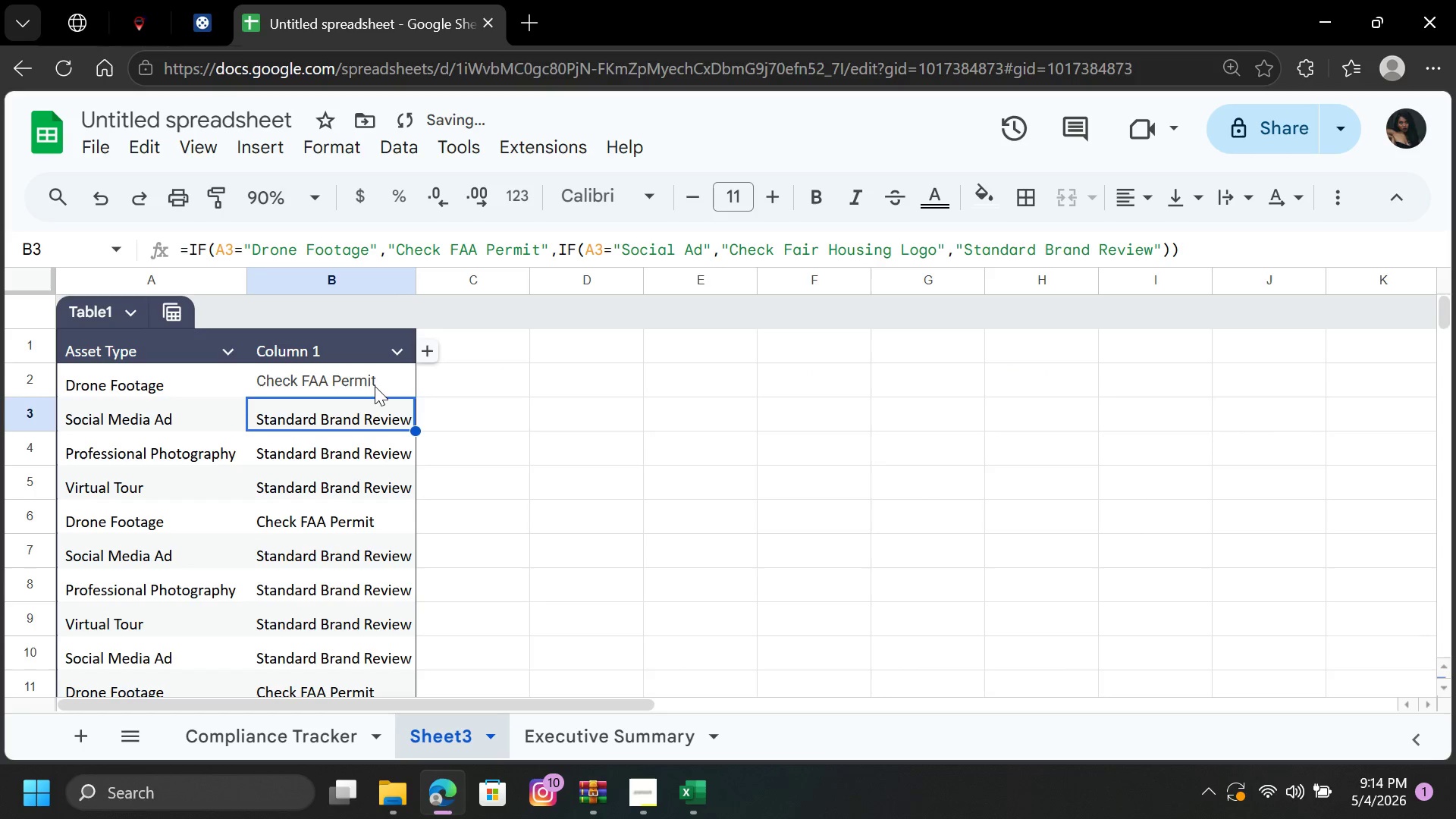 
left_click([362, 382])
 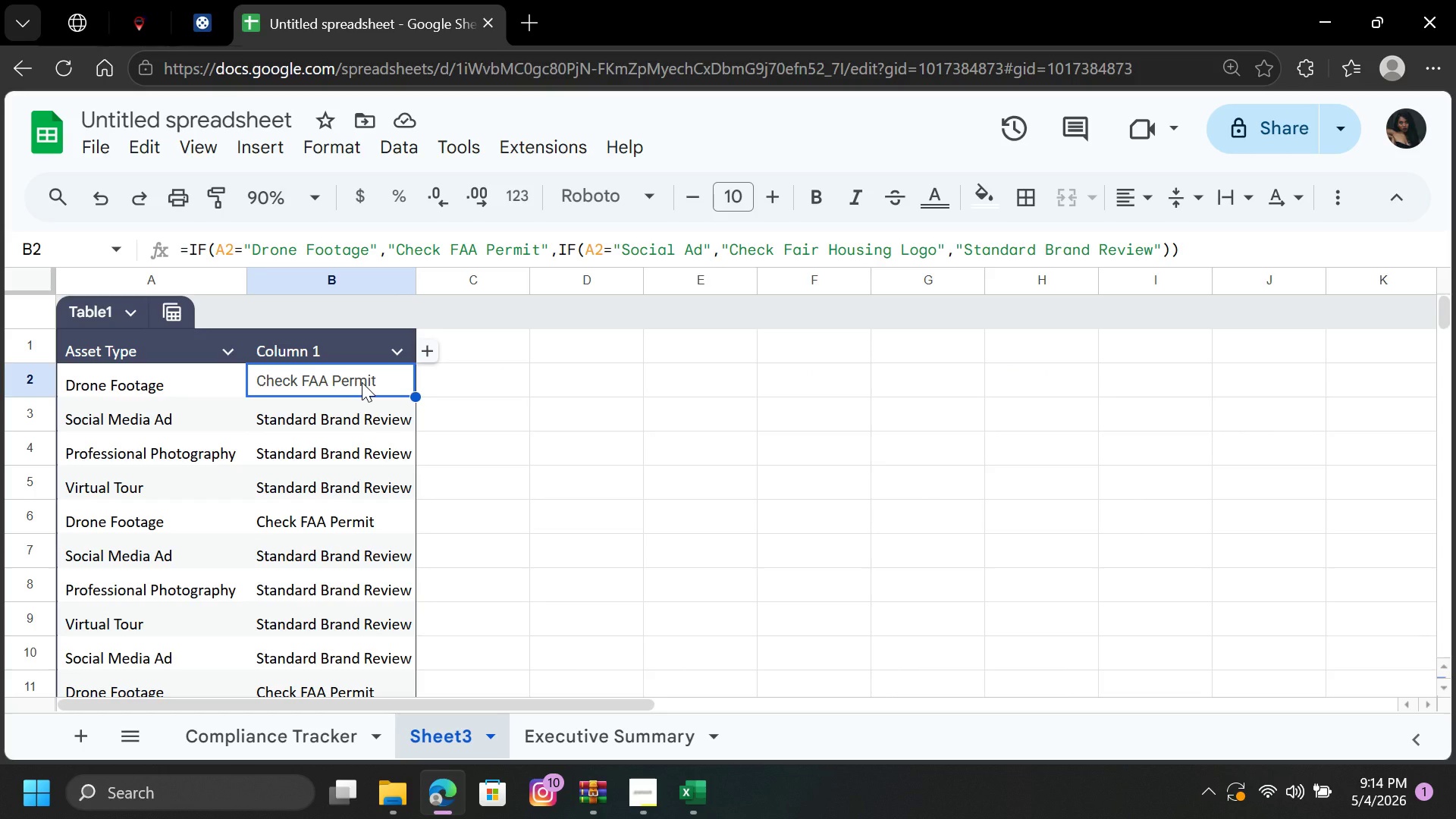 
wait(12.52)
 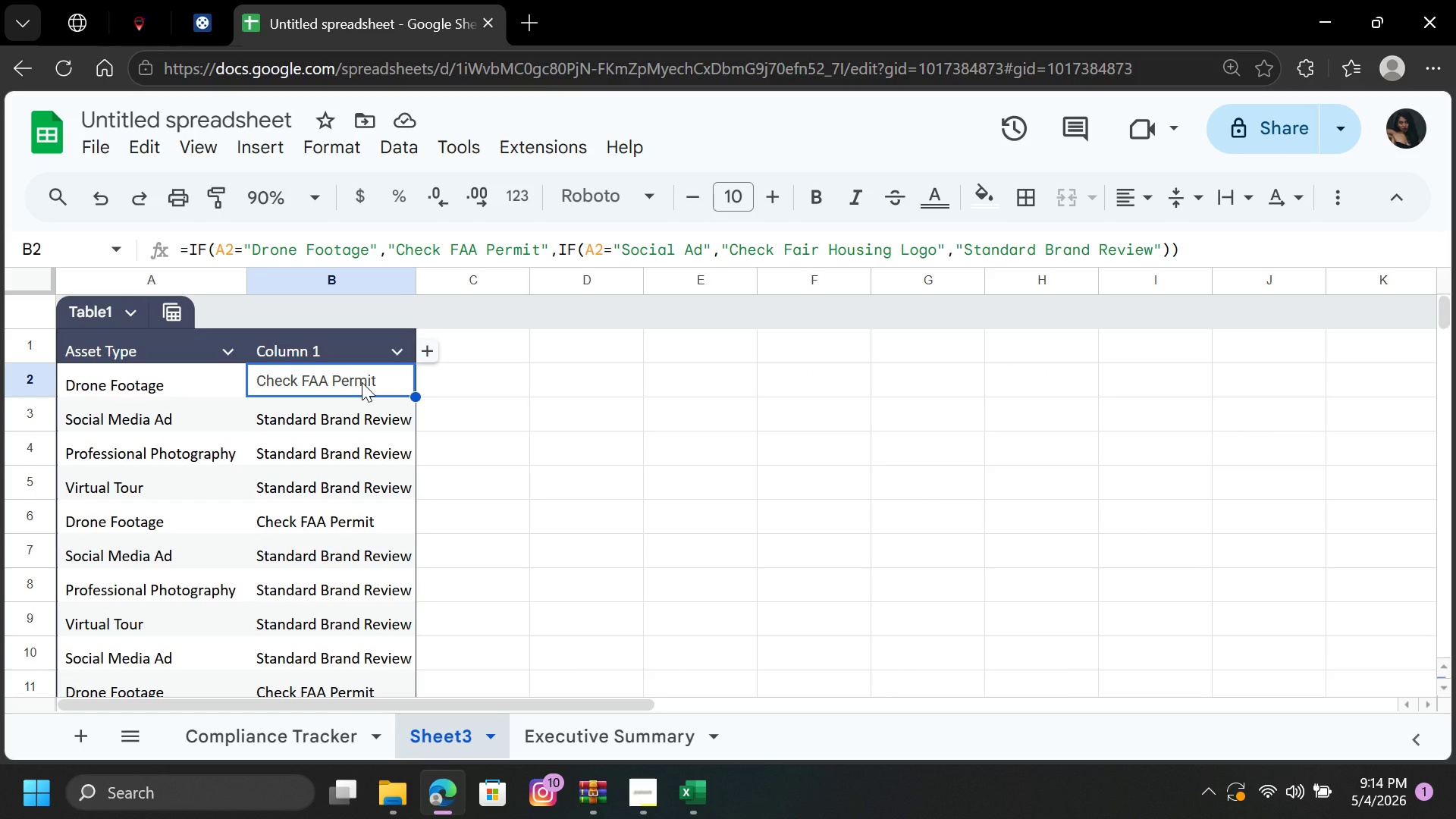 
left_click([94, 199])
 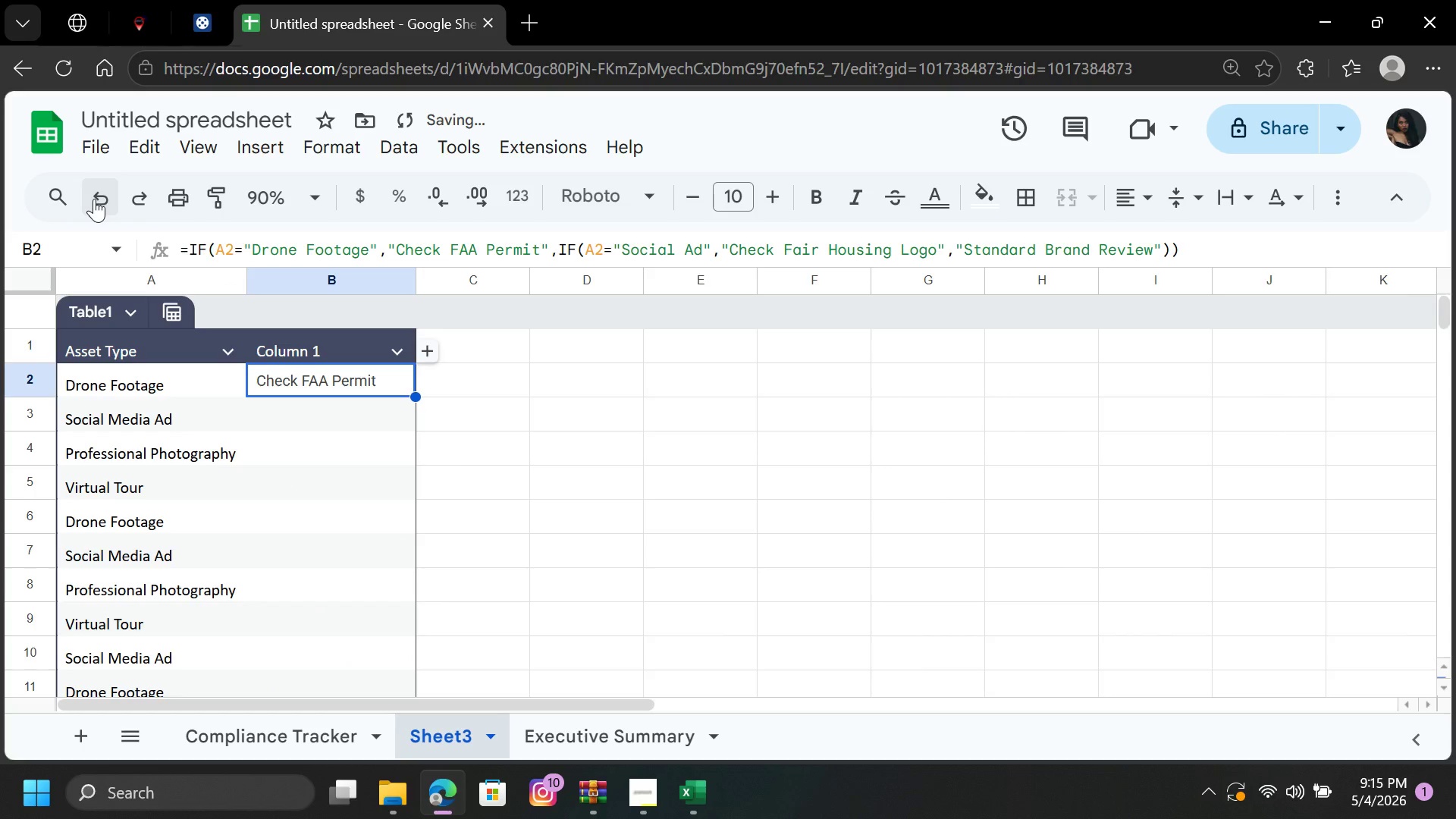 
left_click([94, 199])
 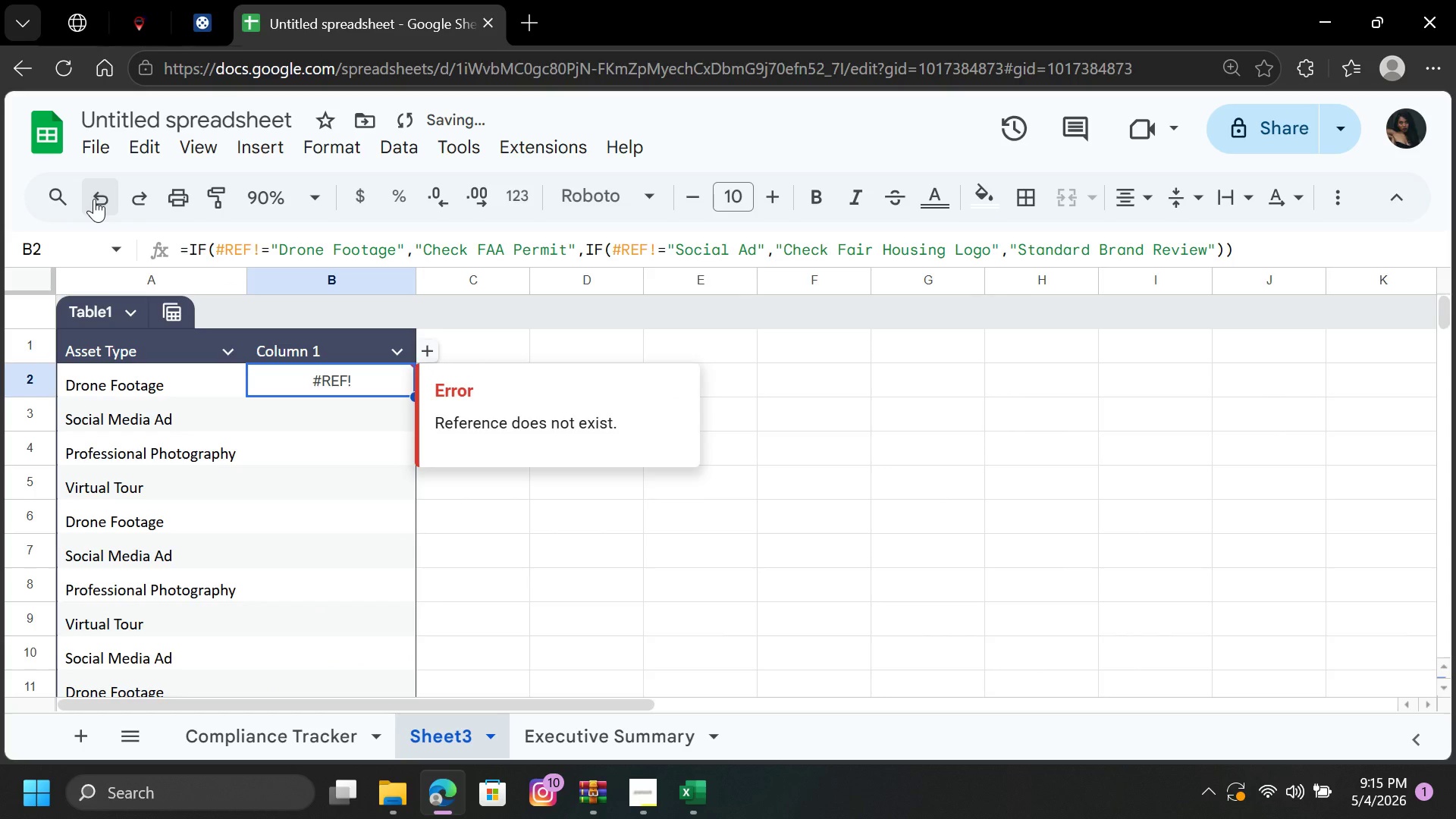 
left_click([94, 199])
 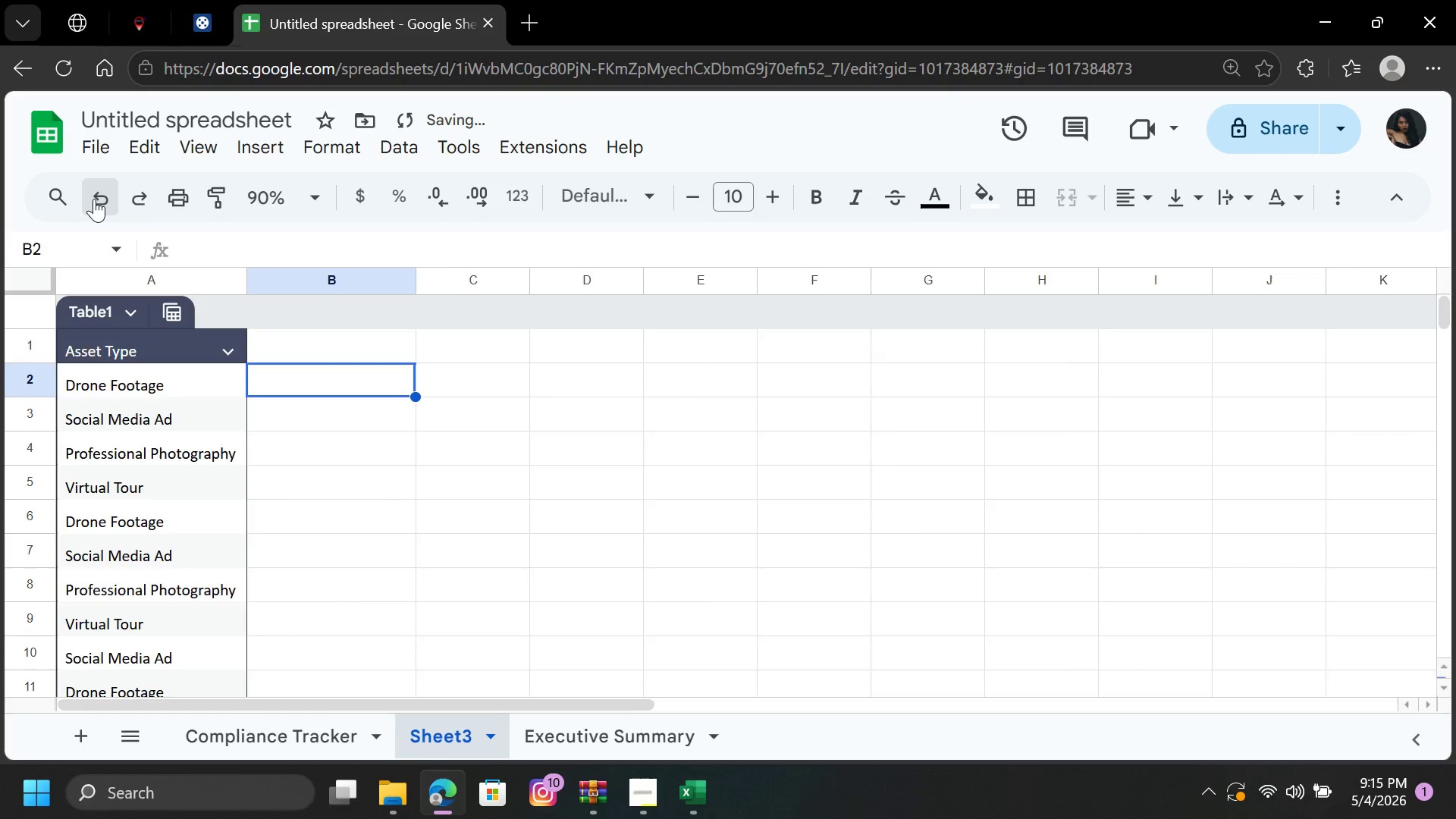 
double_click([94, 199])
 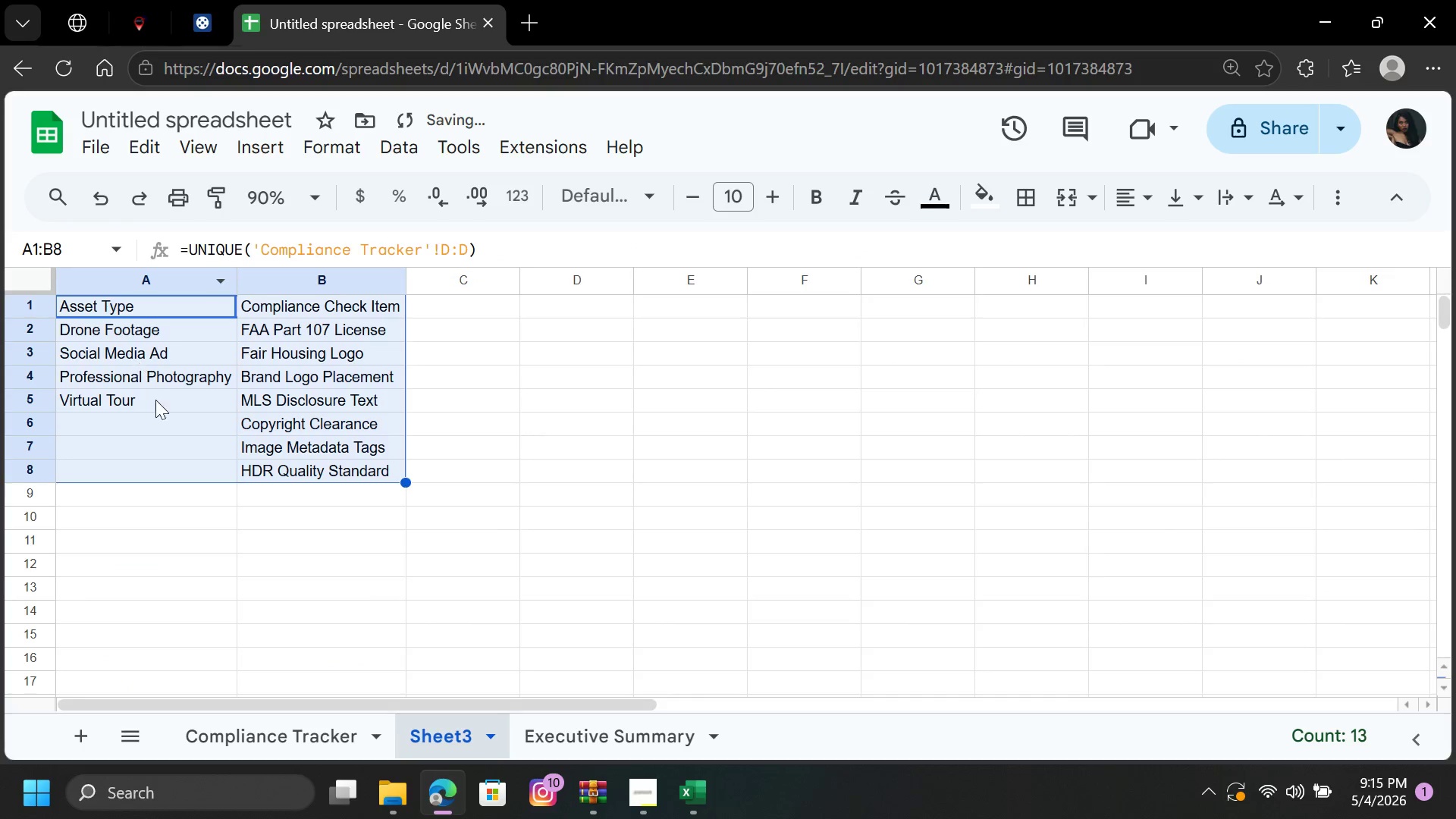 
left_click([177, 413])
 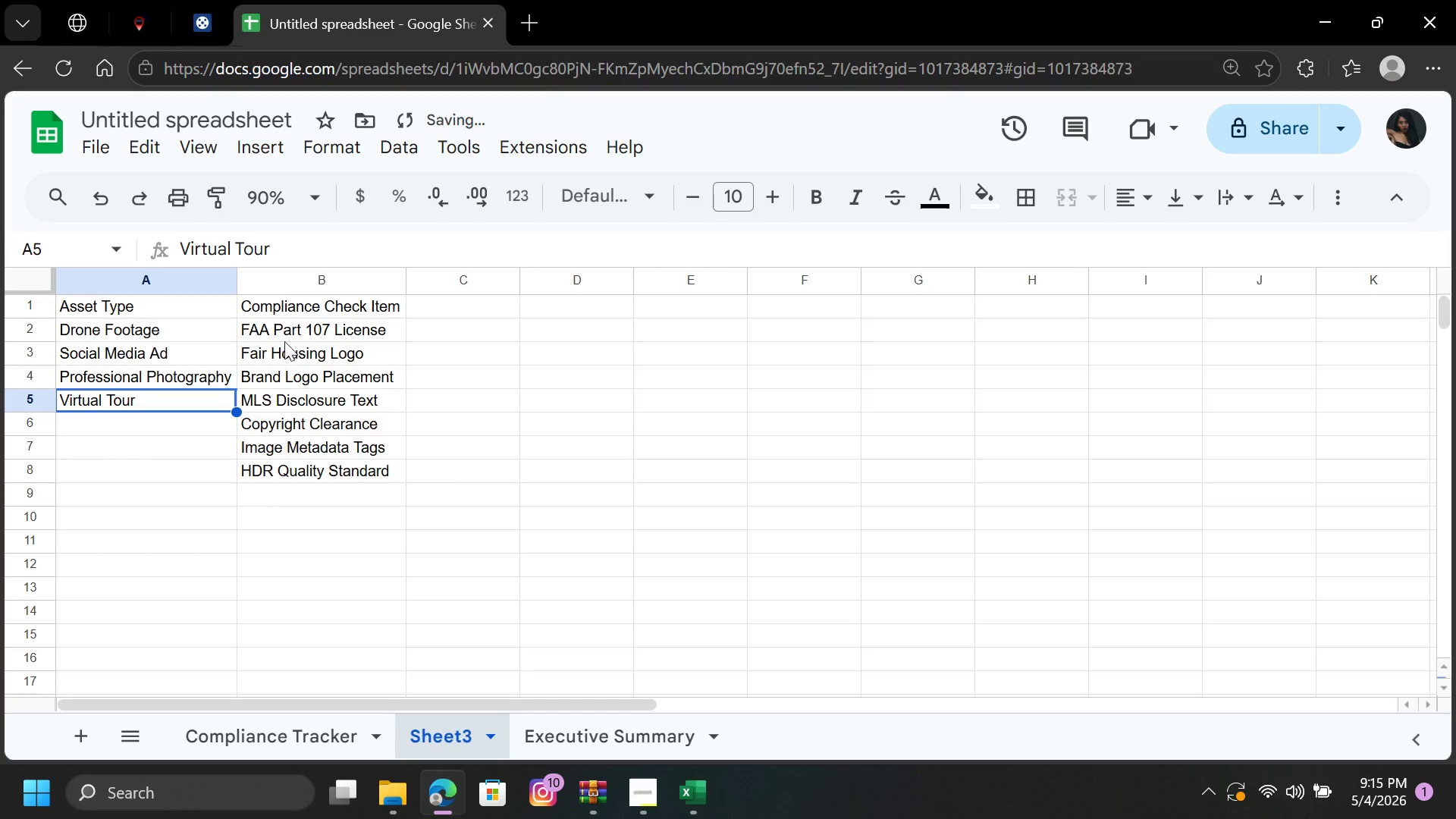 
left_click([286, 333])
 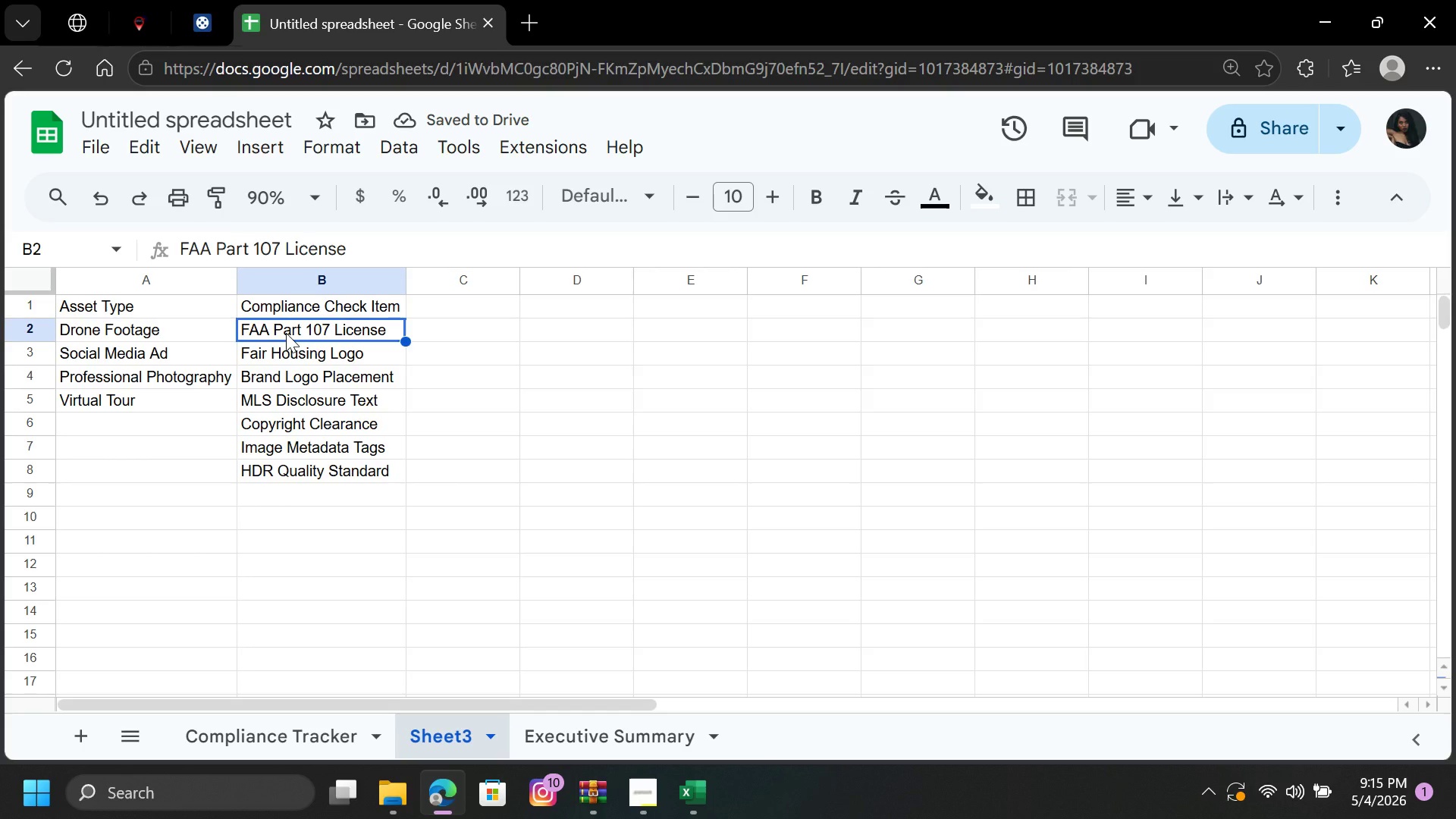 
key(Backspace)
 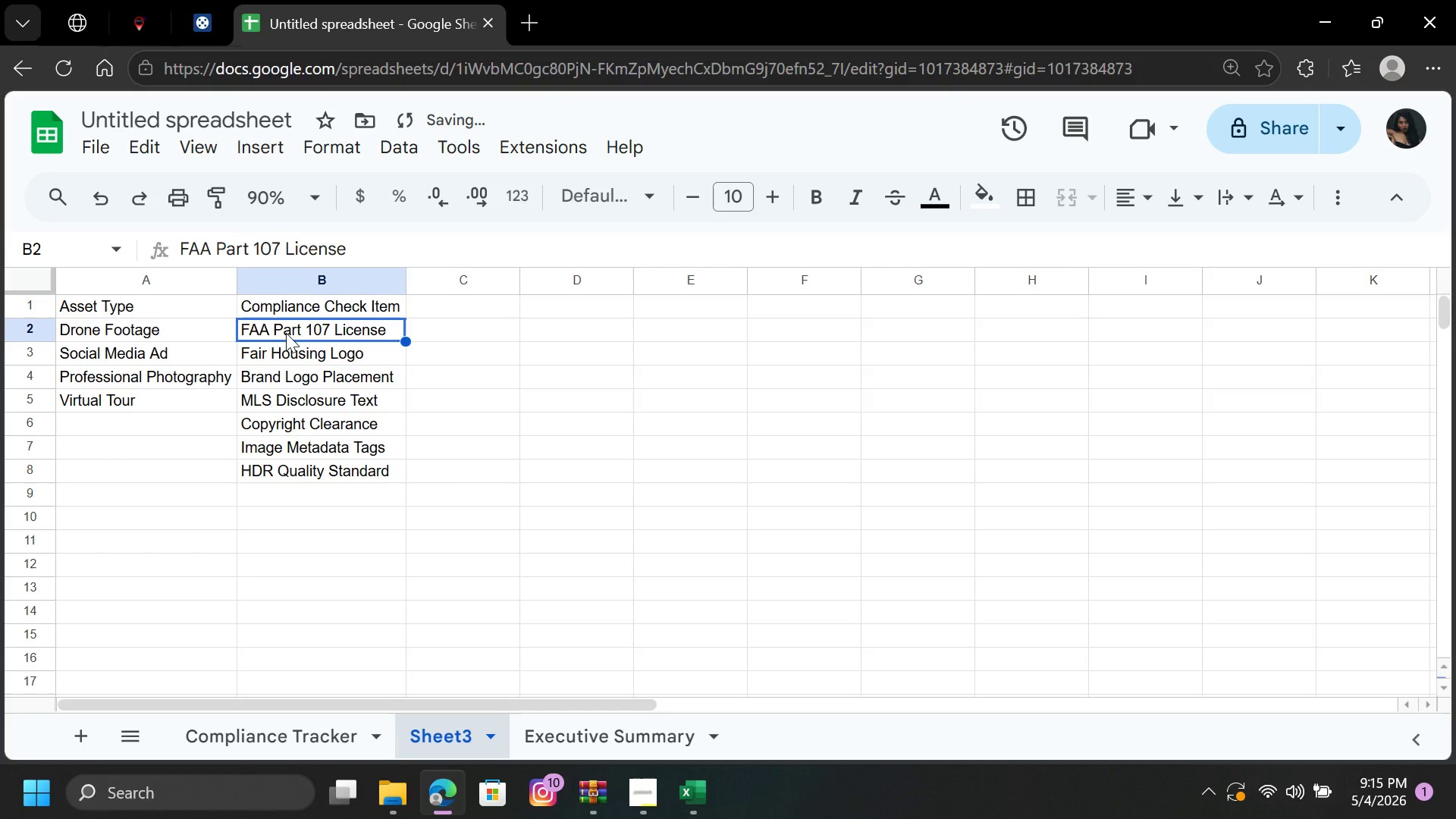 
key(Backspace)
 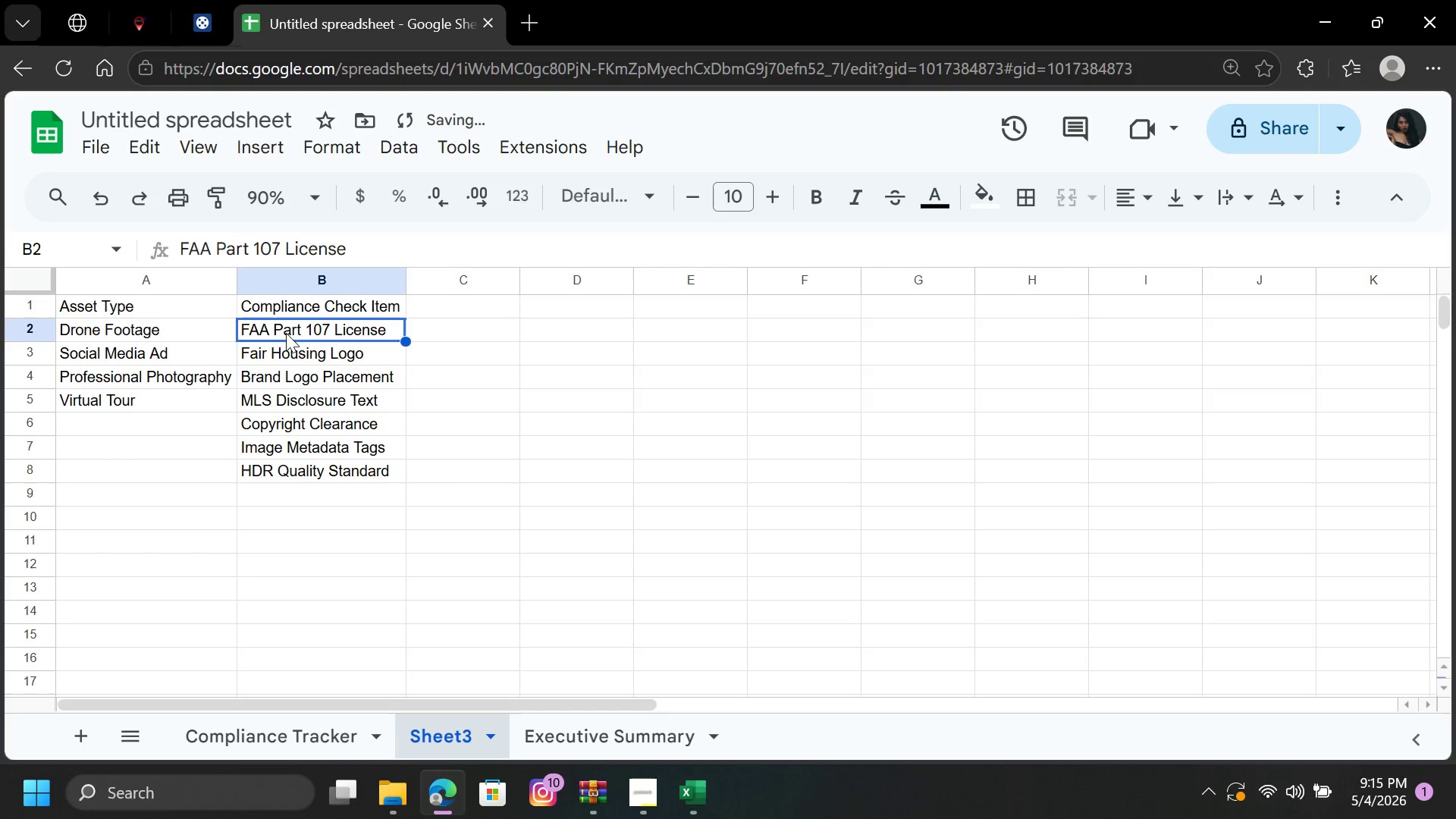 
key(Backspace)
 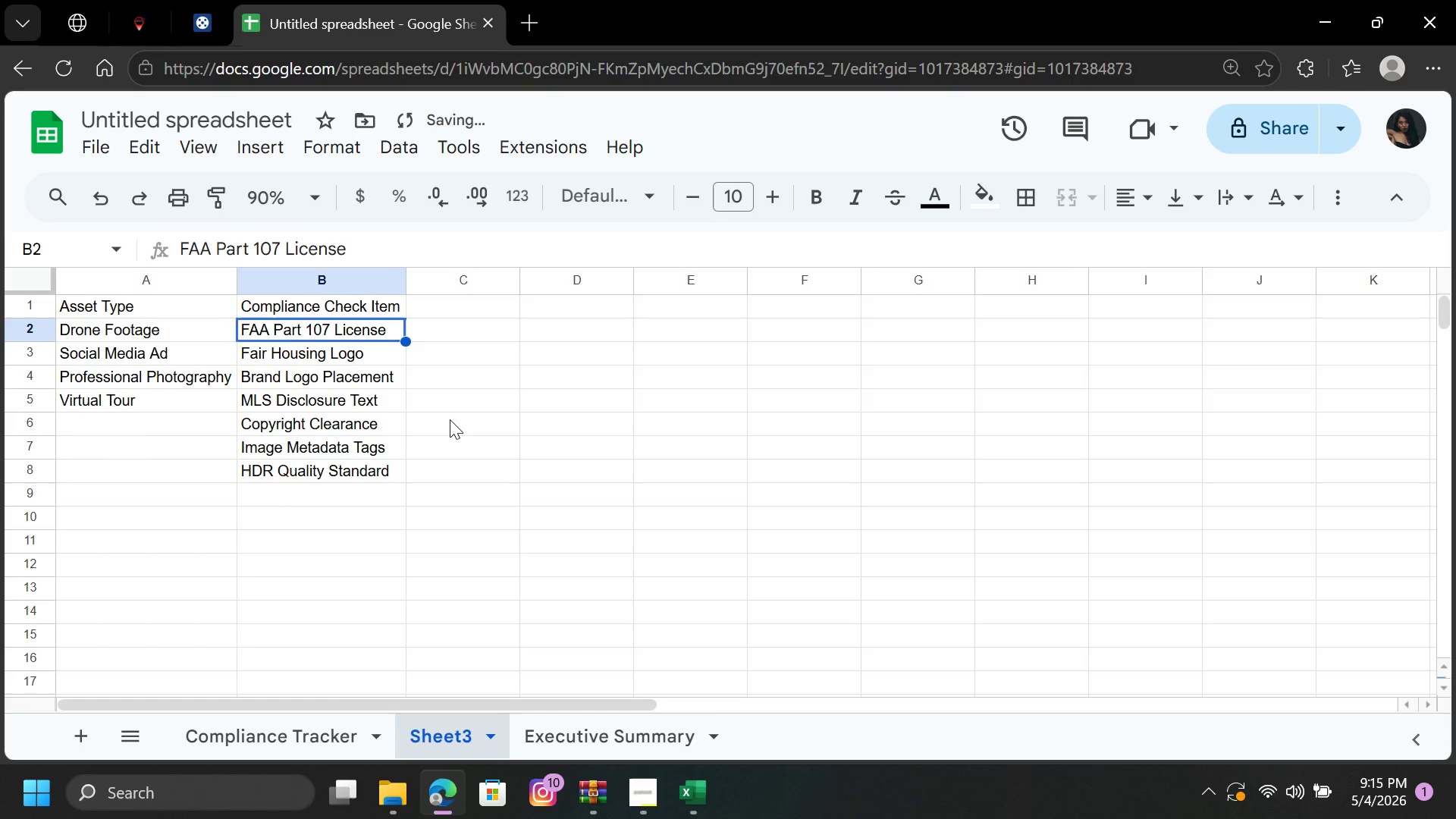 
left_click_drag(start_coordinate=[450, 419], to_coordinate=[325, 337])
 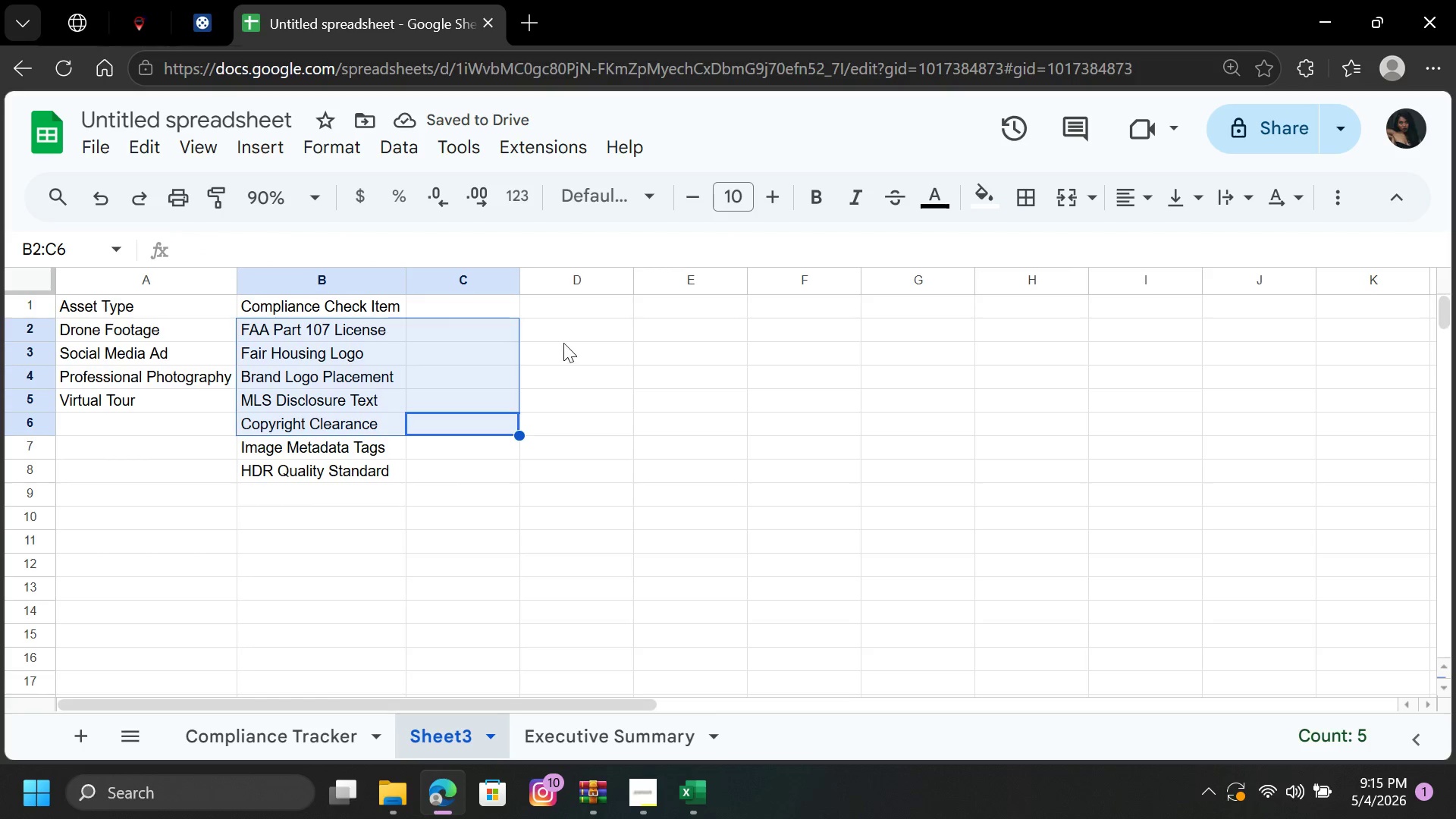 
left_click([563, 343])
 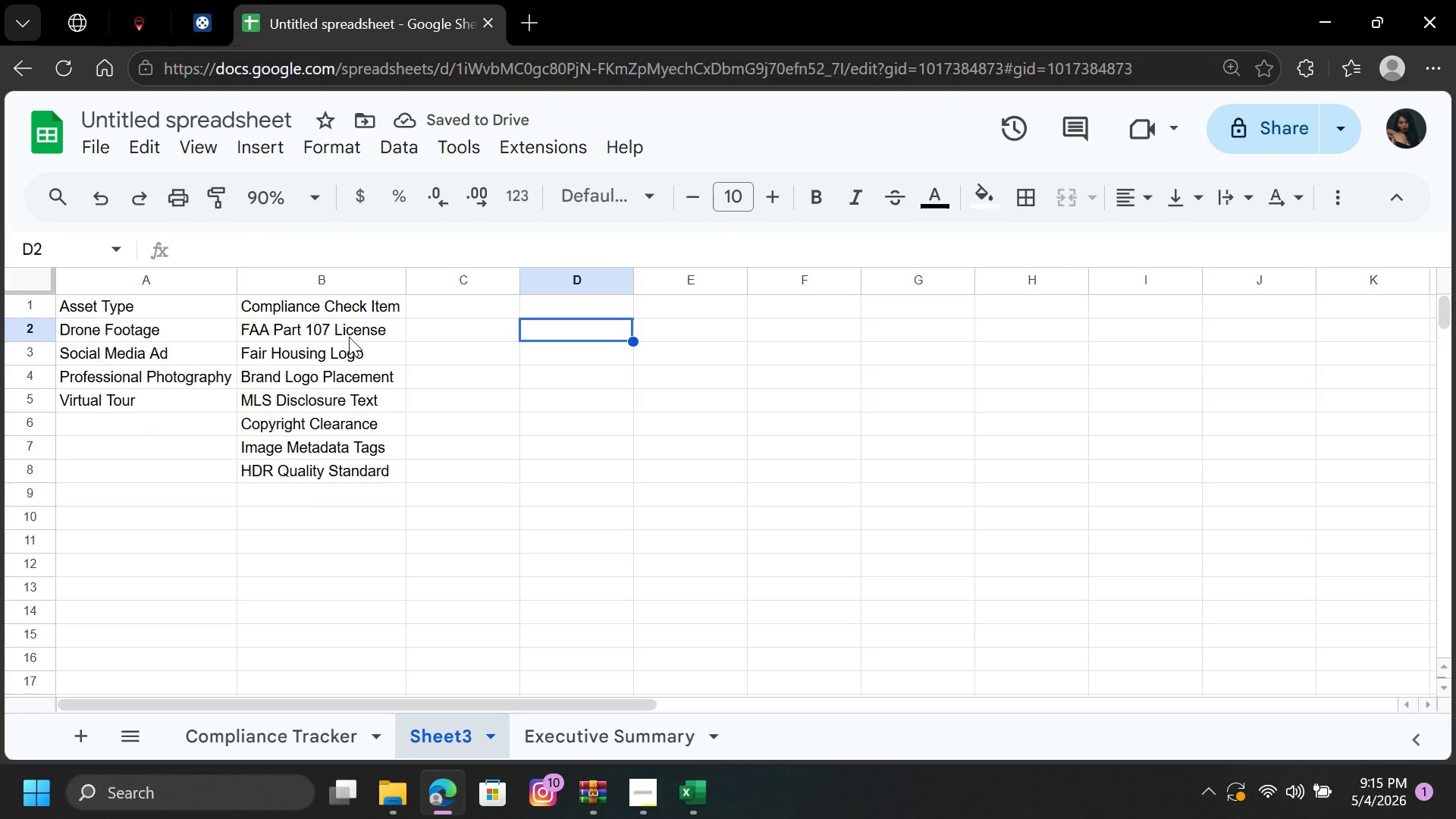 
left_click_drag(start_coordinate=[343, 329], to_coordinate=[338, 470])
 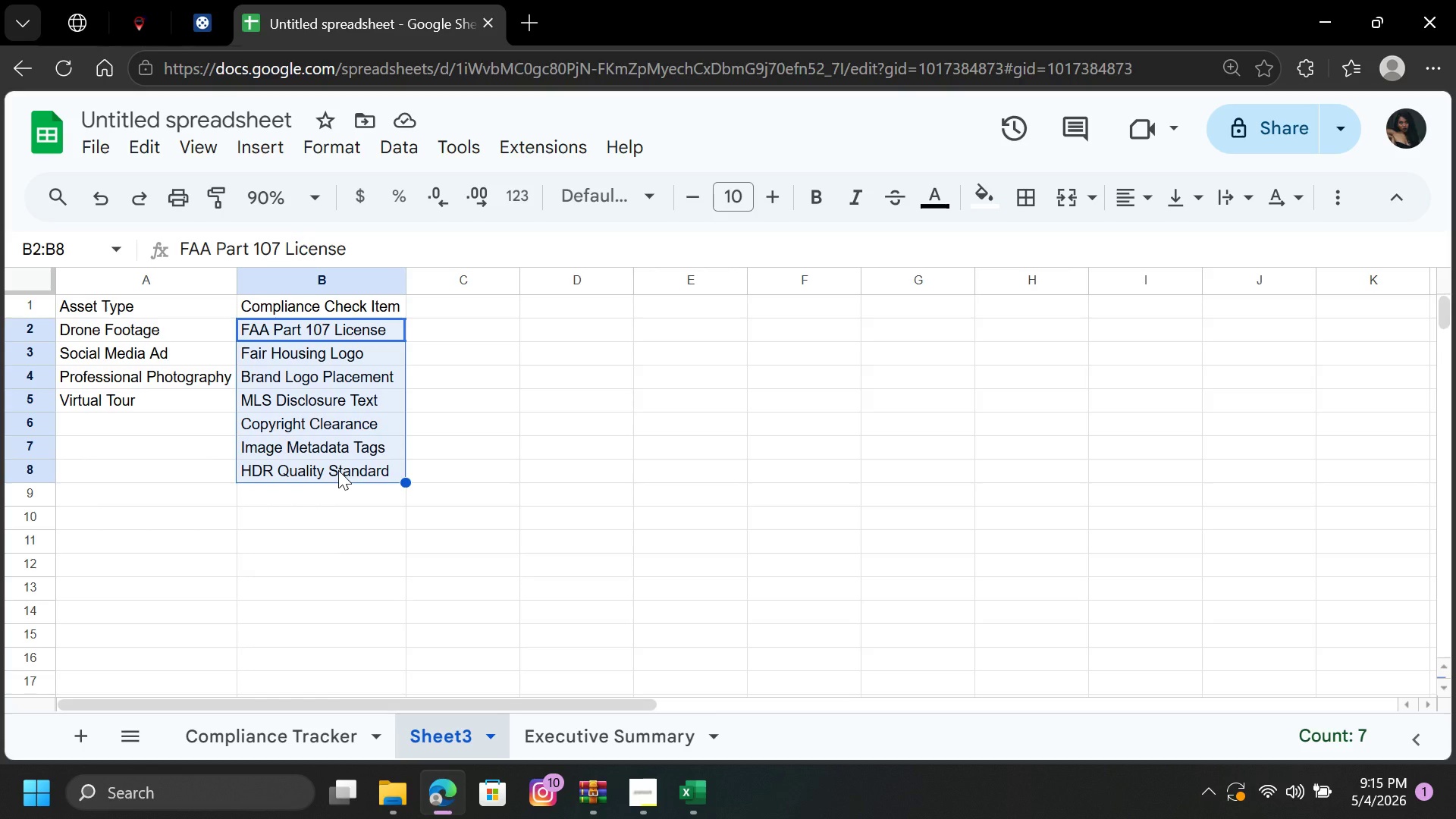 
key(Delete)
 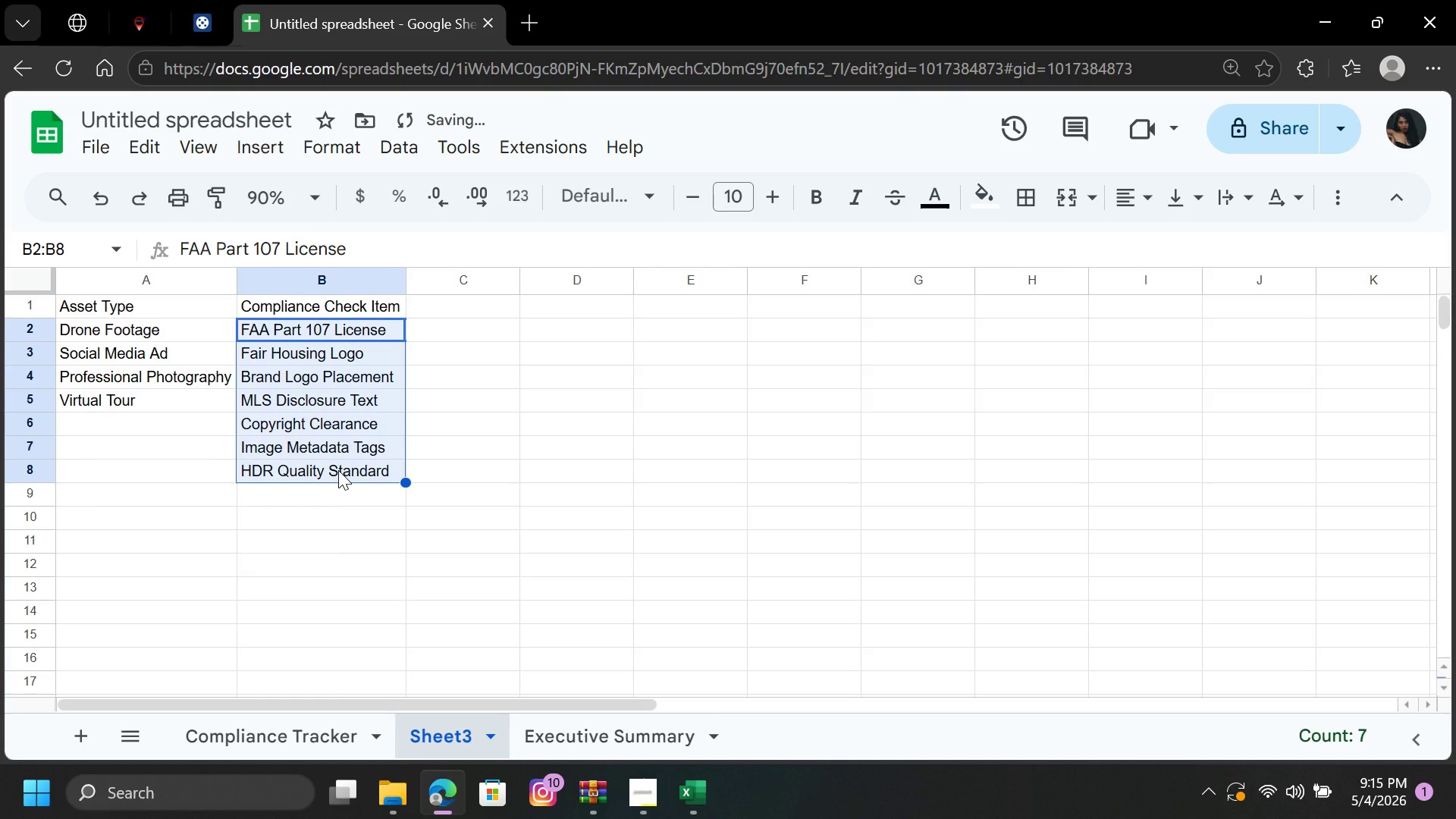 
key(Delete)
 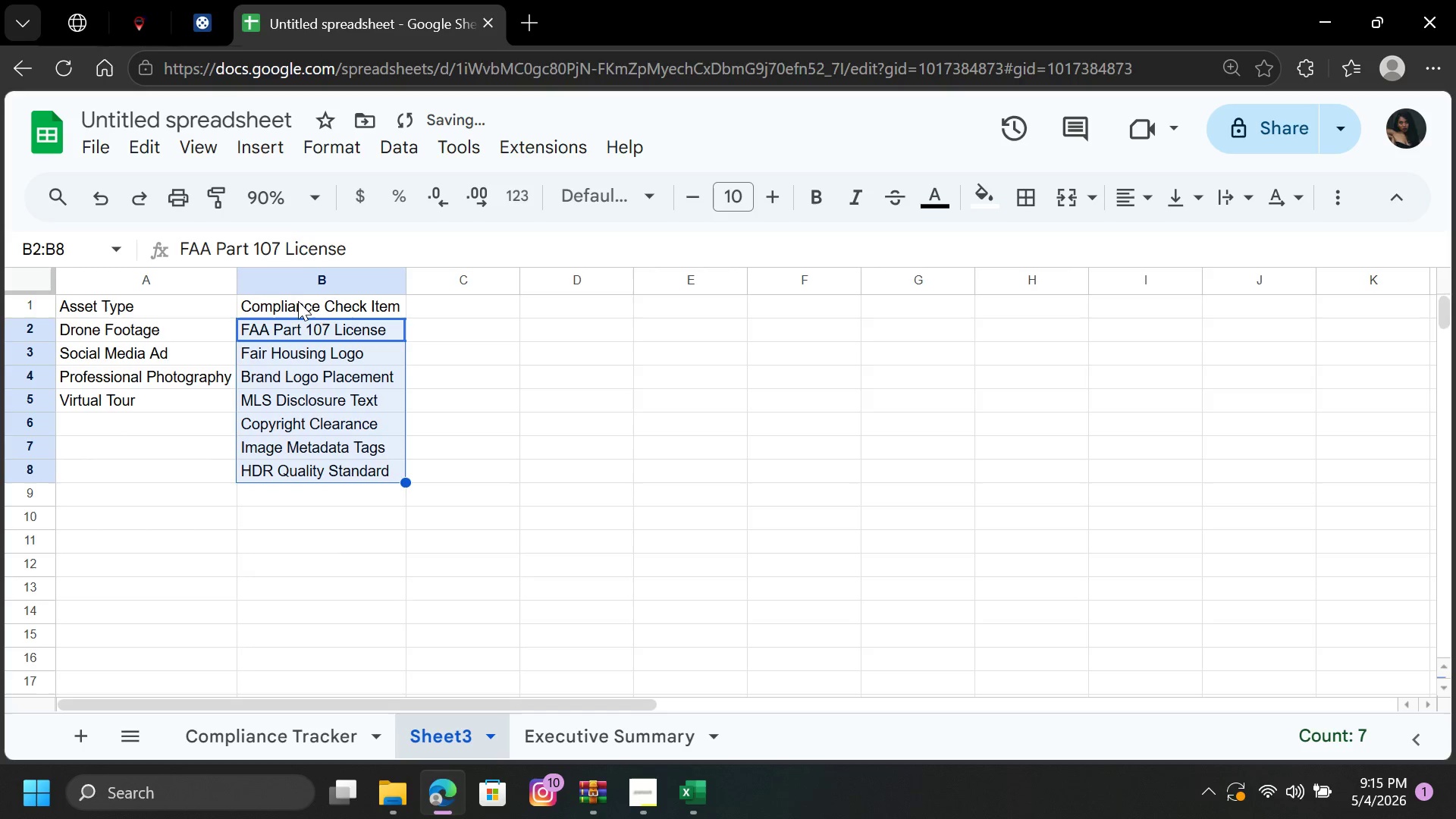 
left_click([298, 278])
 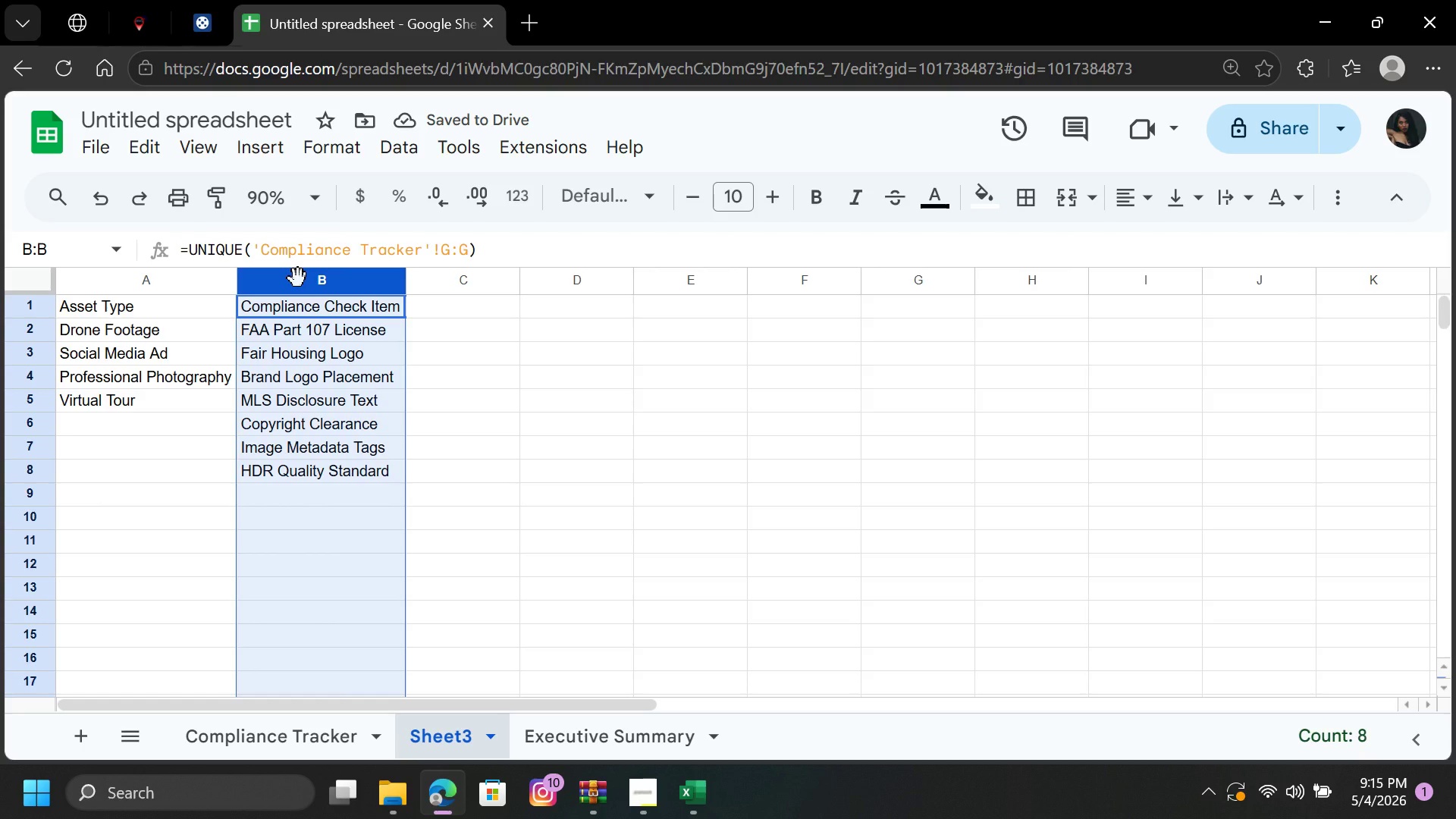 
key(Delete)
 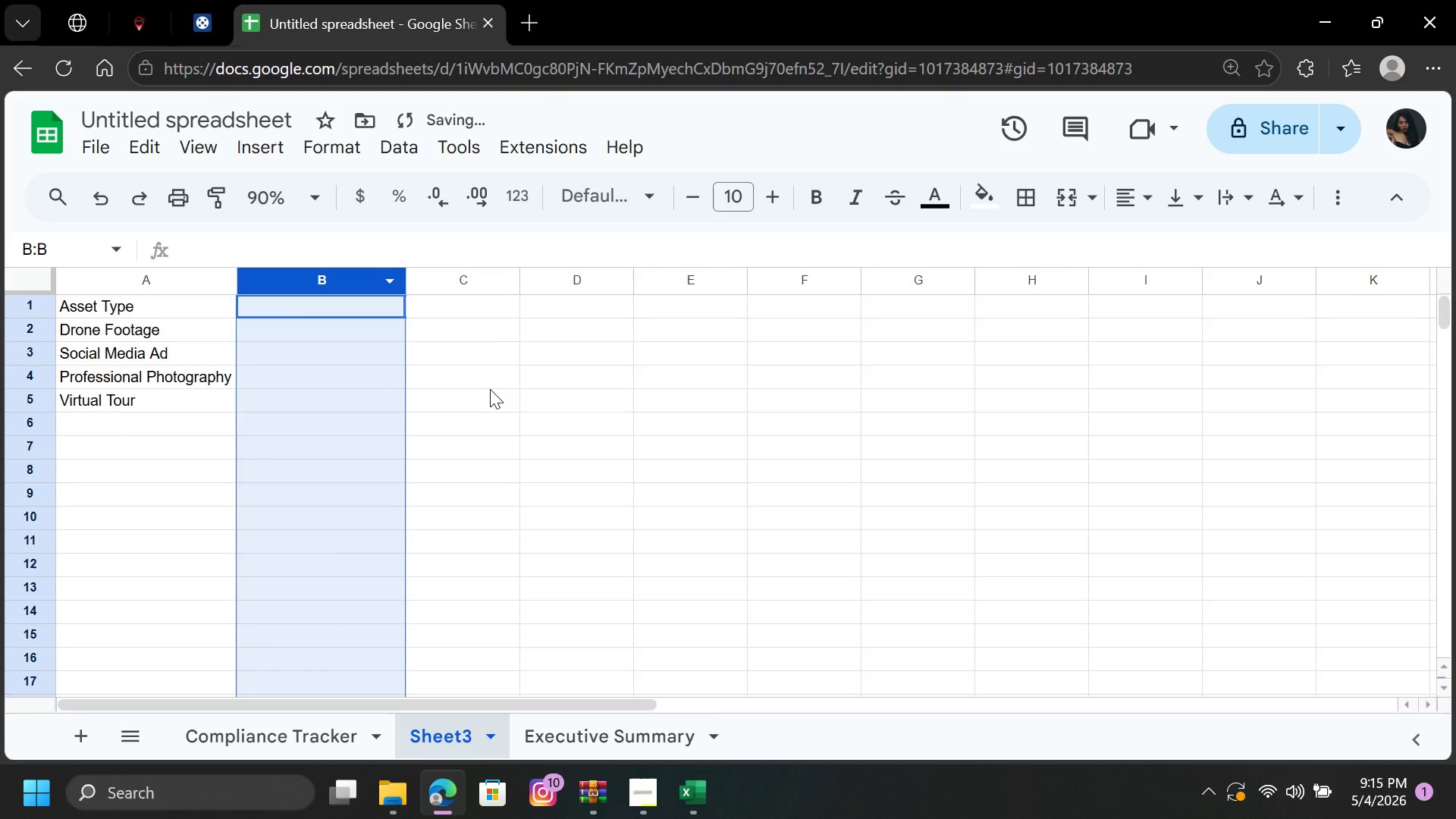 
left_click([491, 391])
 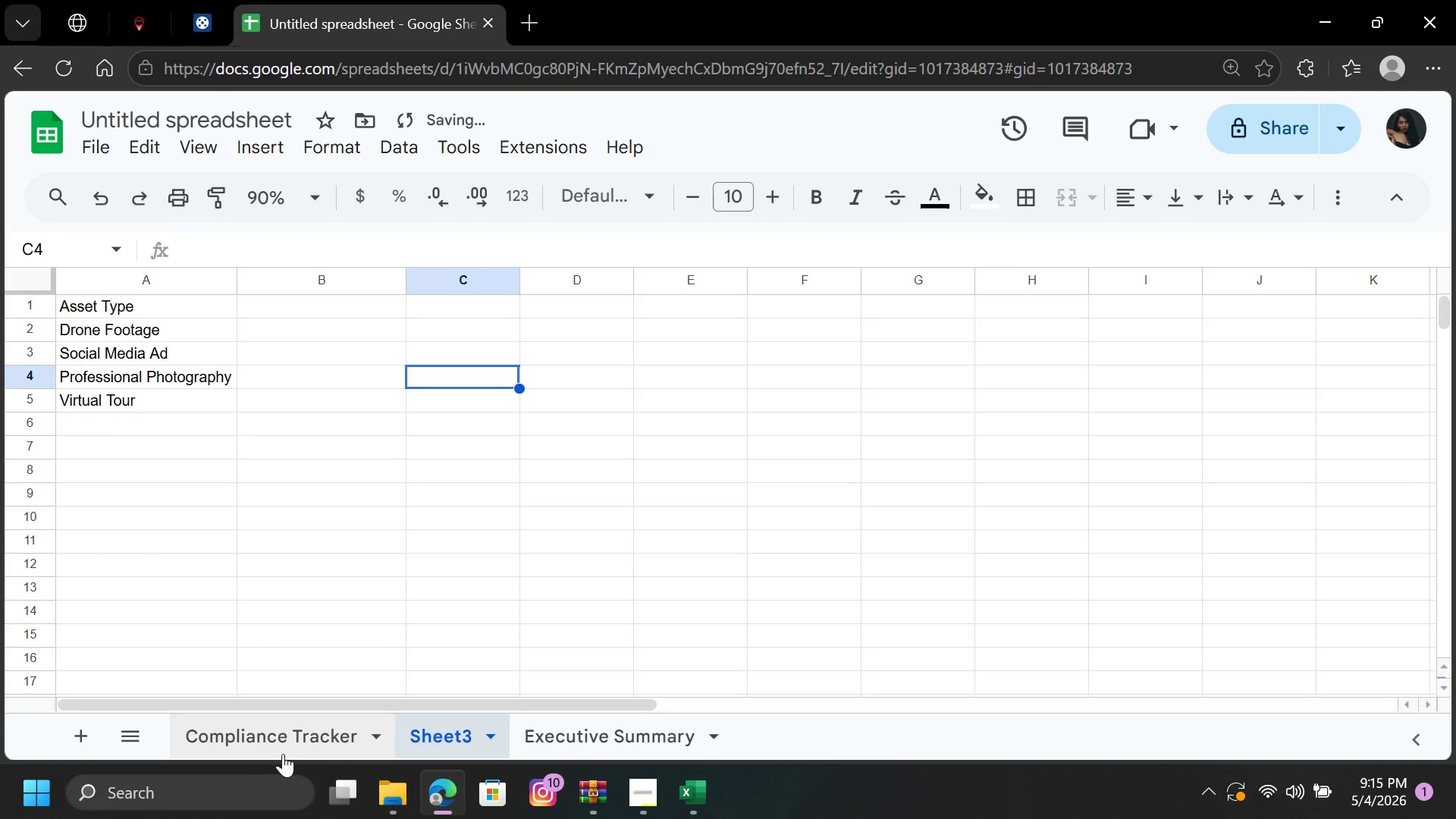 
left_click([276, 747])
 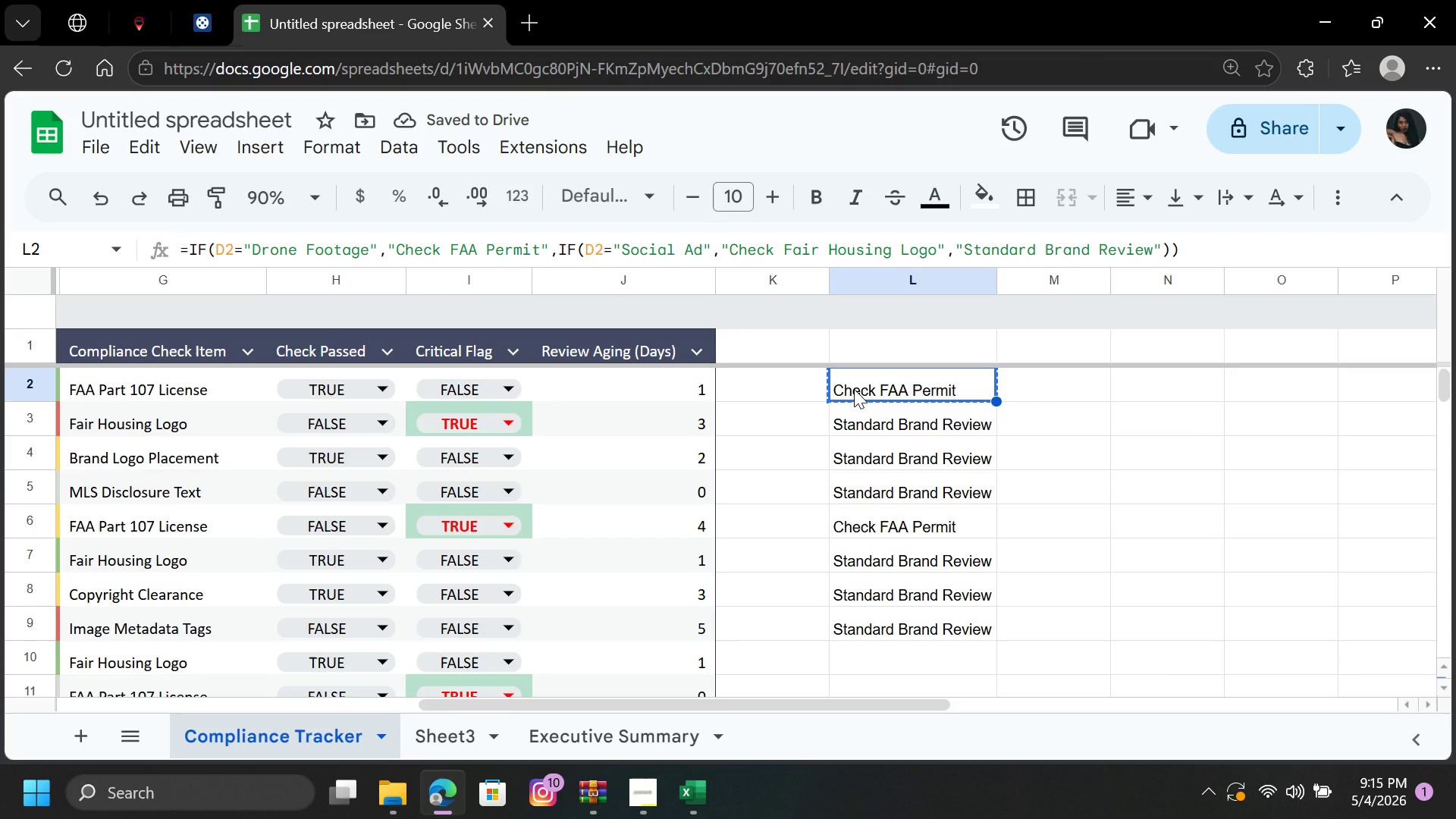 
key(Control+C)
 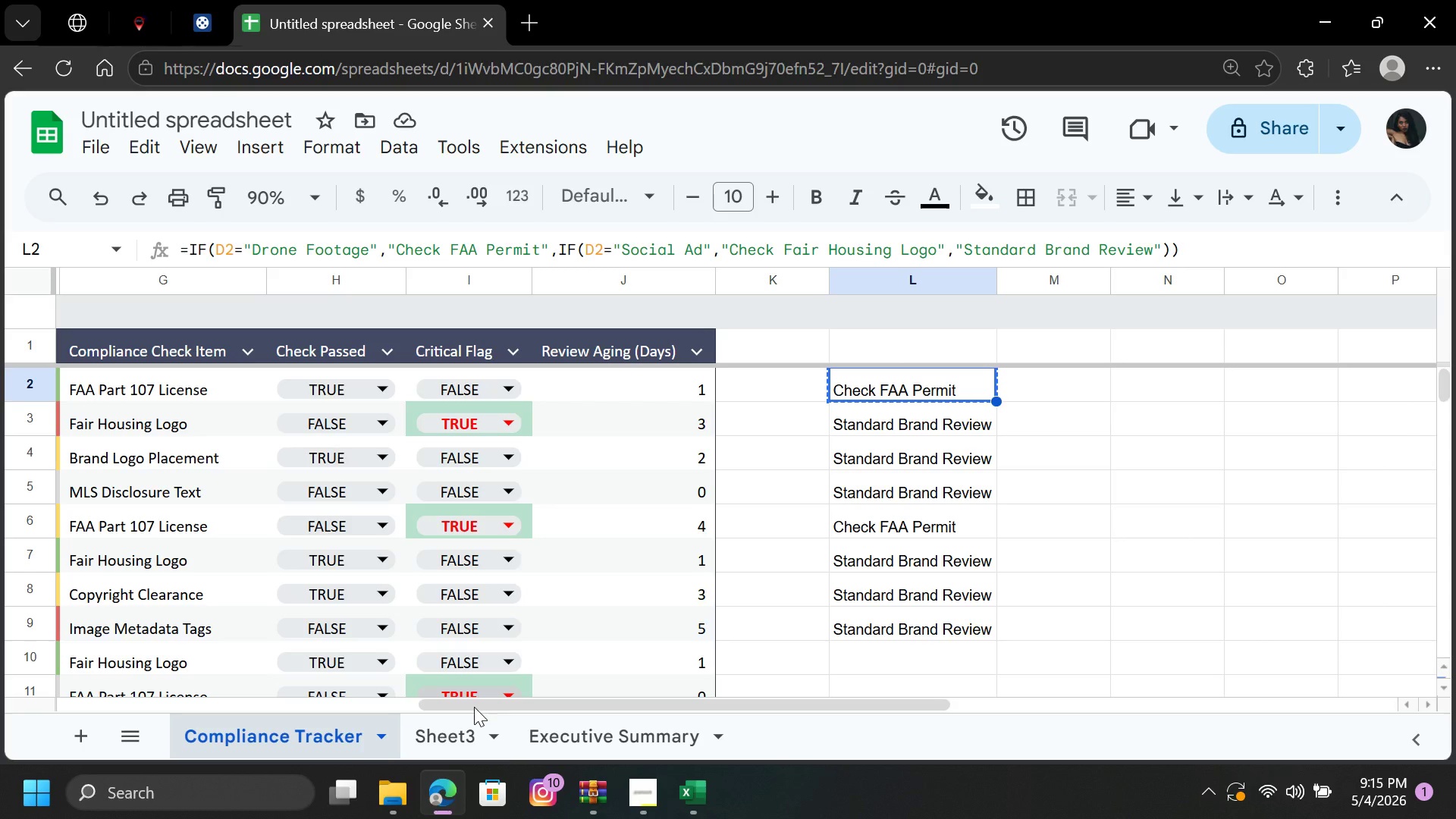 
left_click([454, 731])
 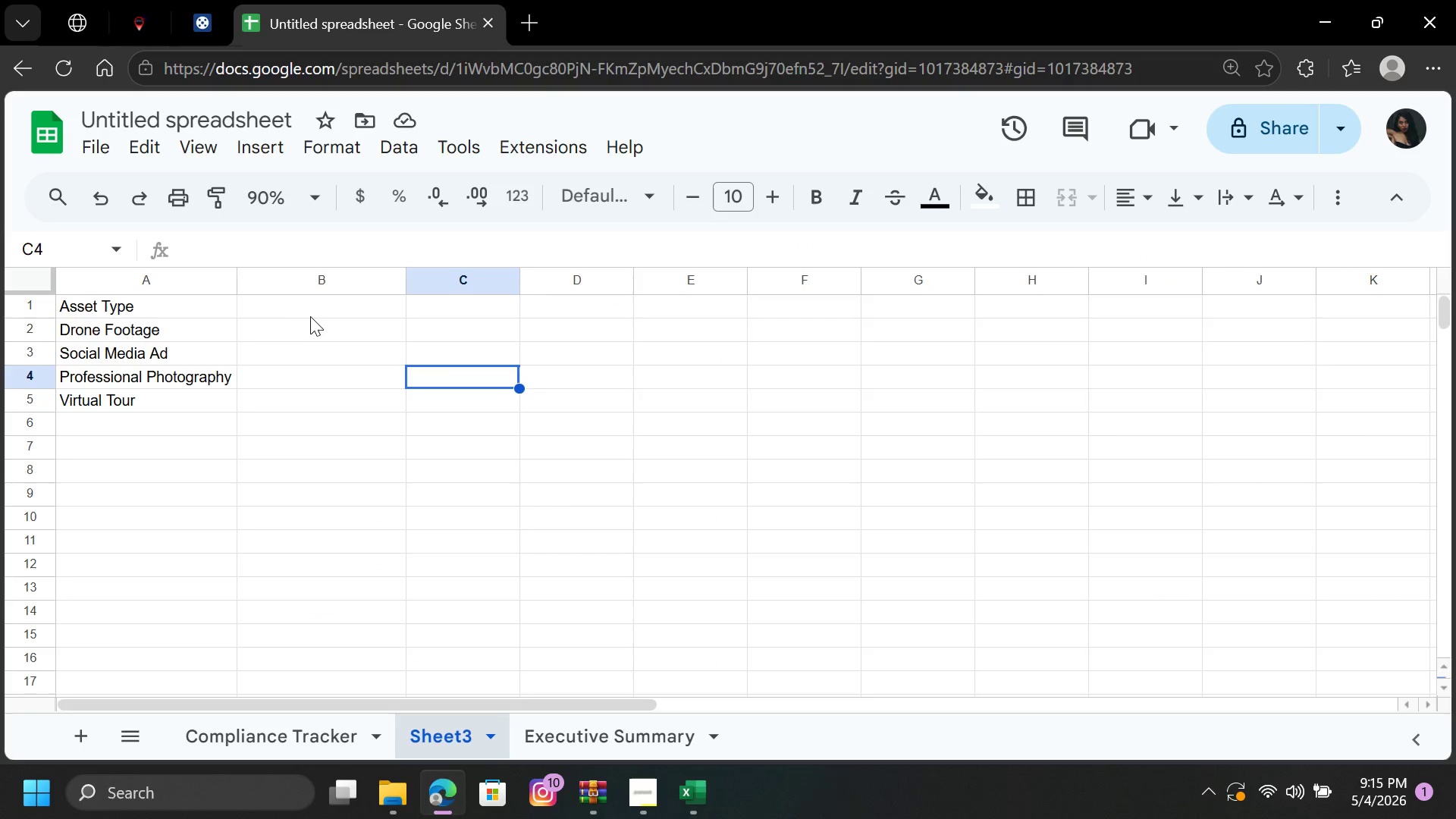 
left_click([311, 312])
 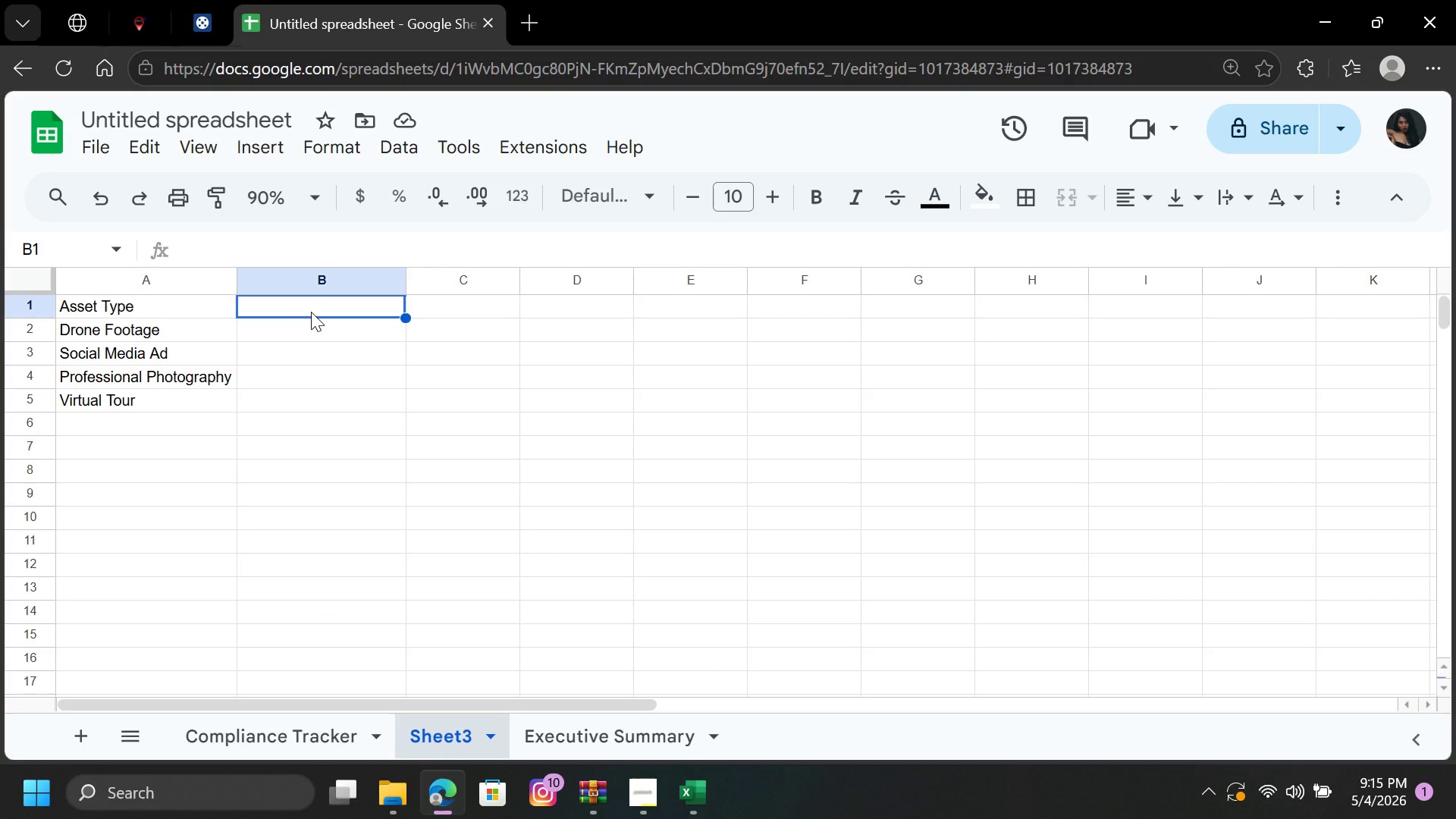 
hold_key(key=ControlLeft, duration=0.8)
 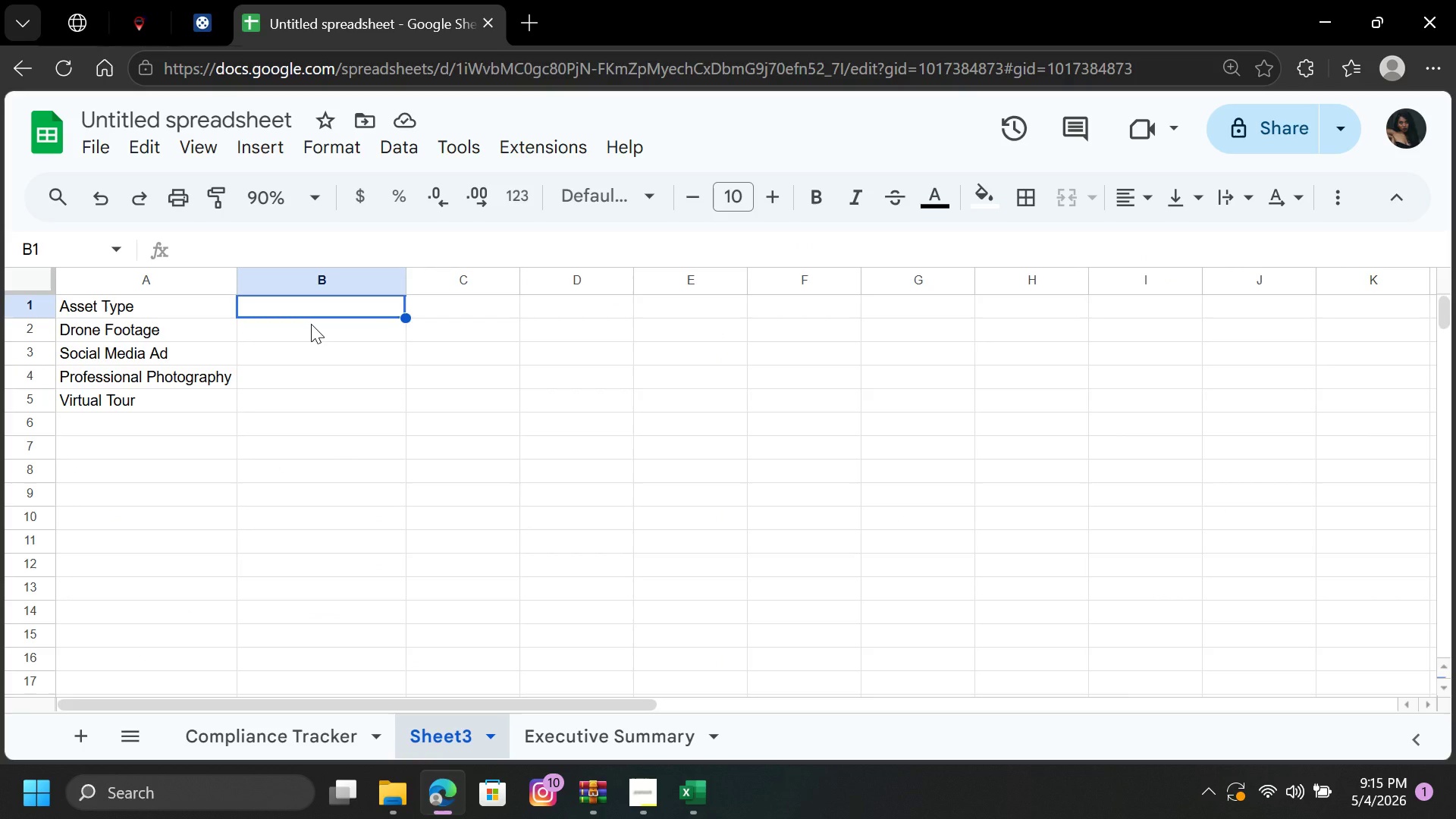 
left_click([311, 324])
 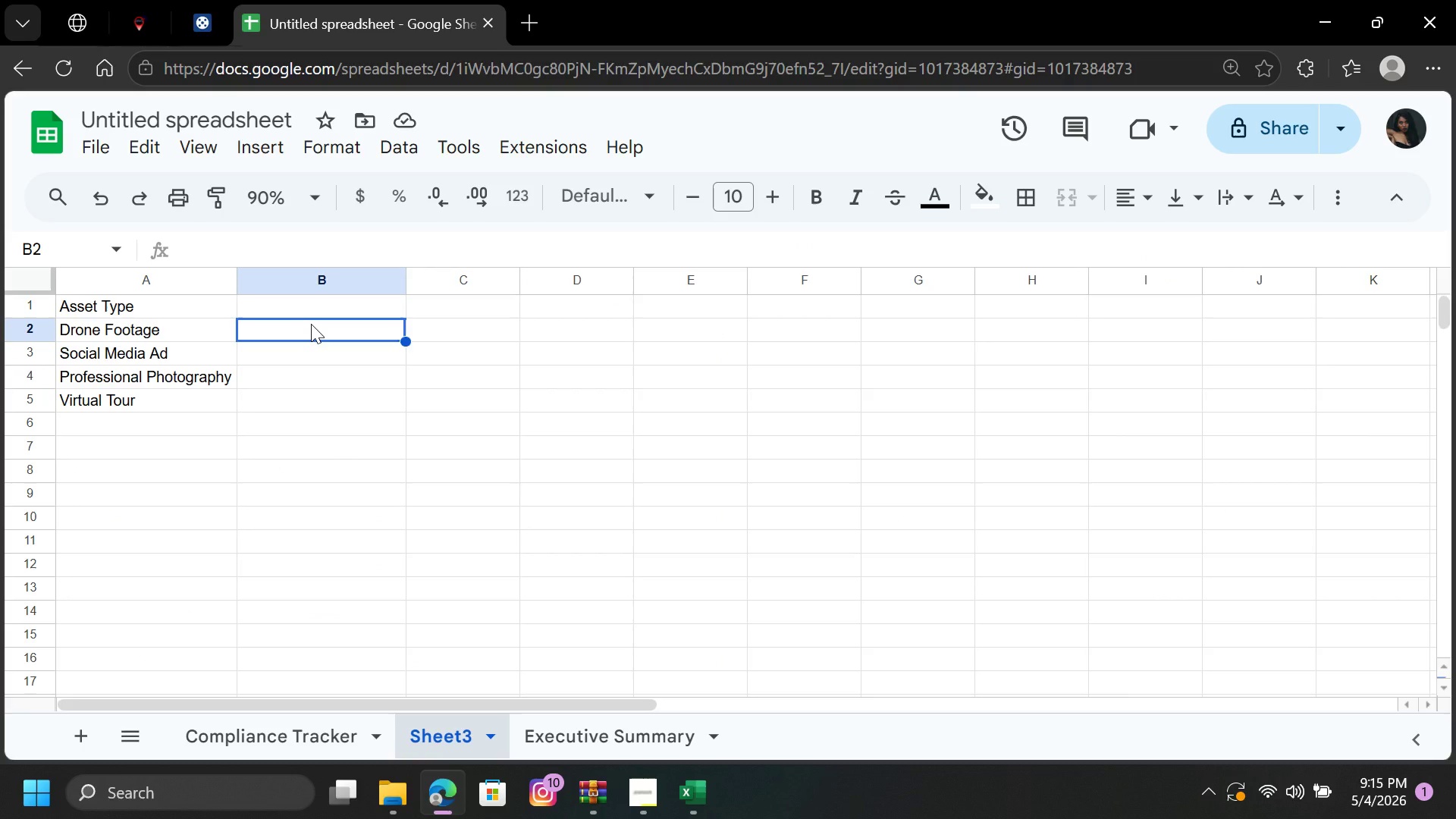 
key(Control+V)
 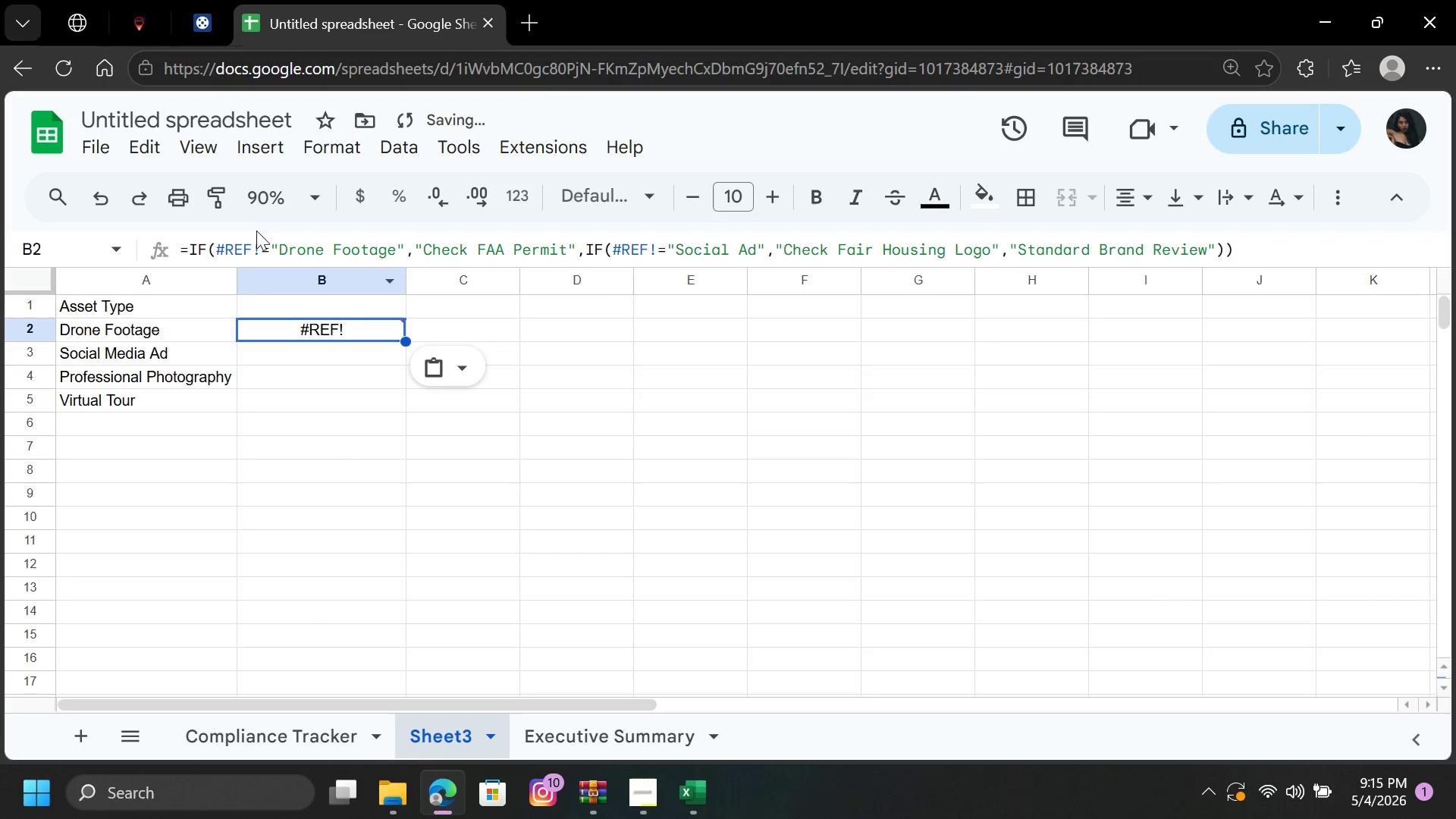 
left_click([259, 249])
 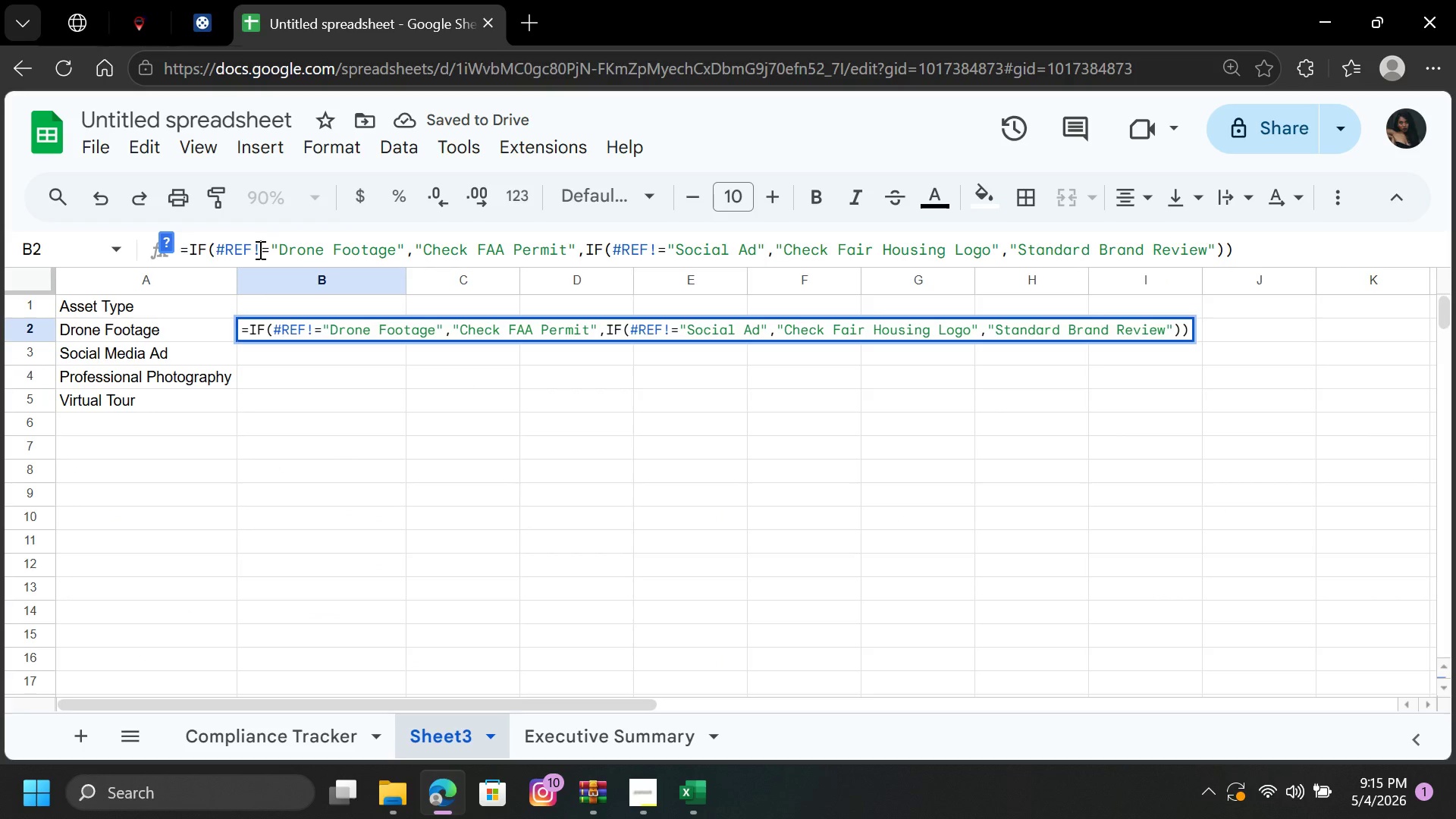 
key(Backspace)
 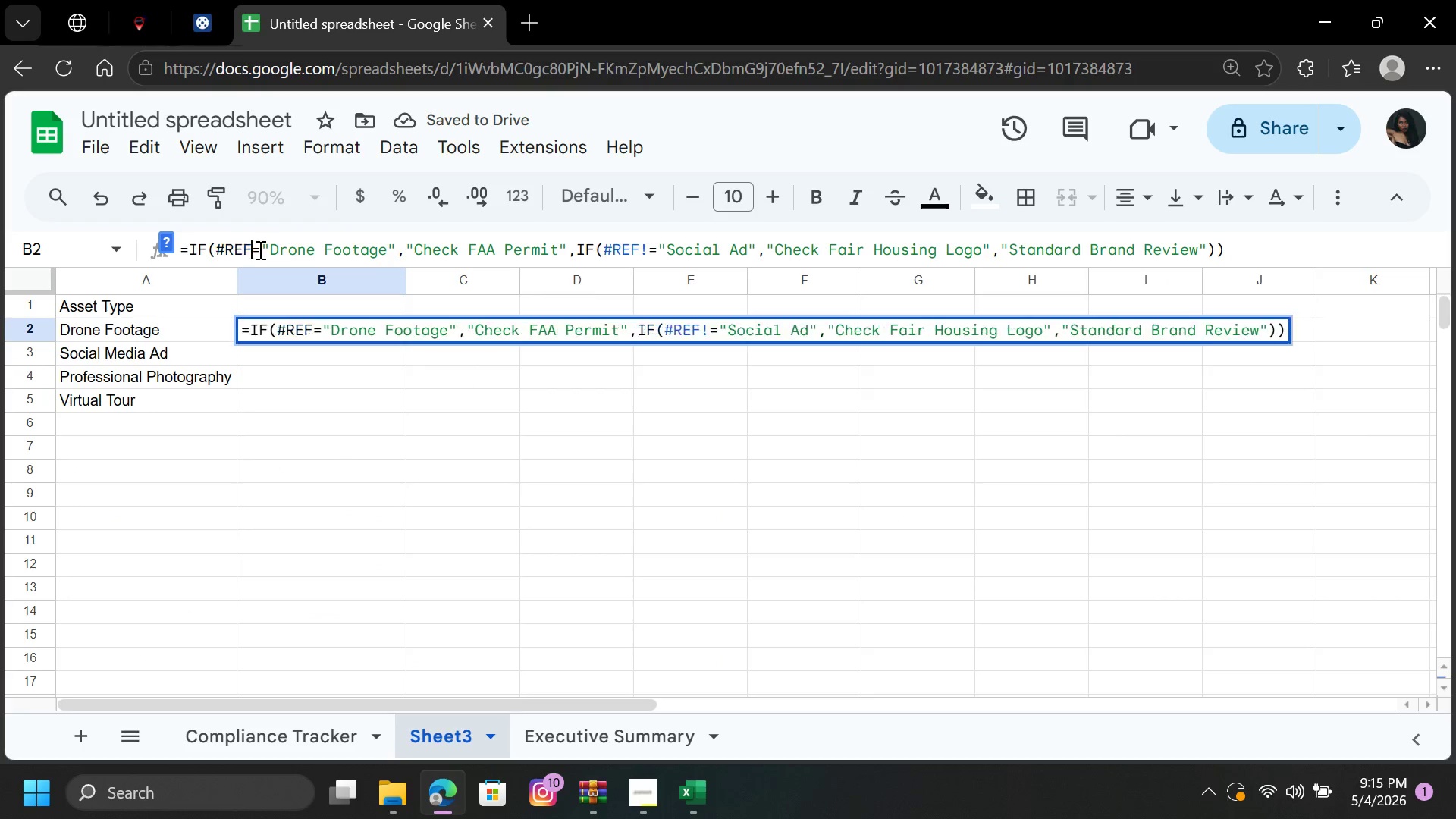 
key(Backspace)
 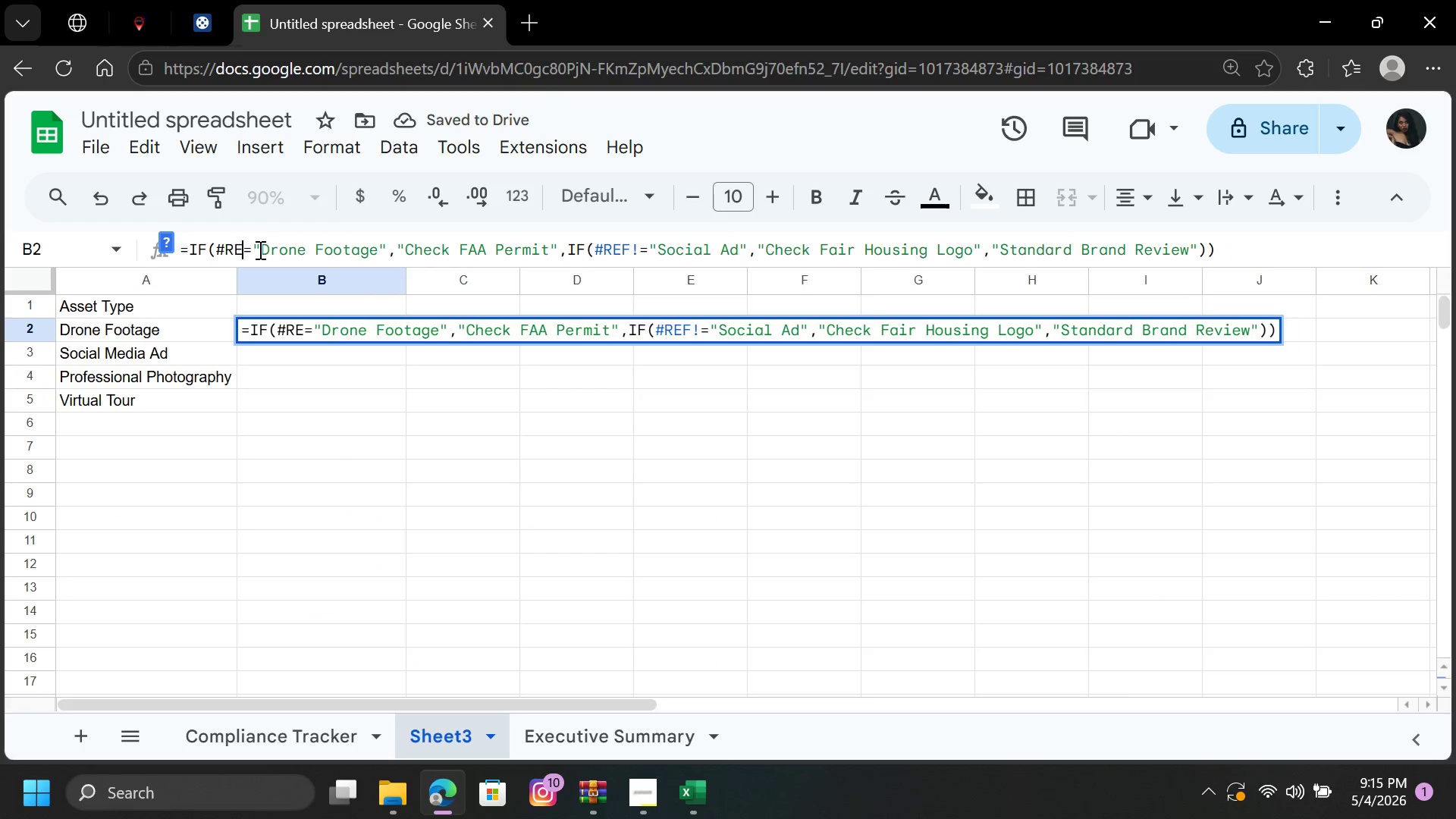 
key(Backspace)
 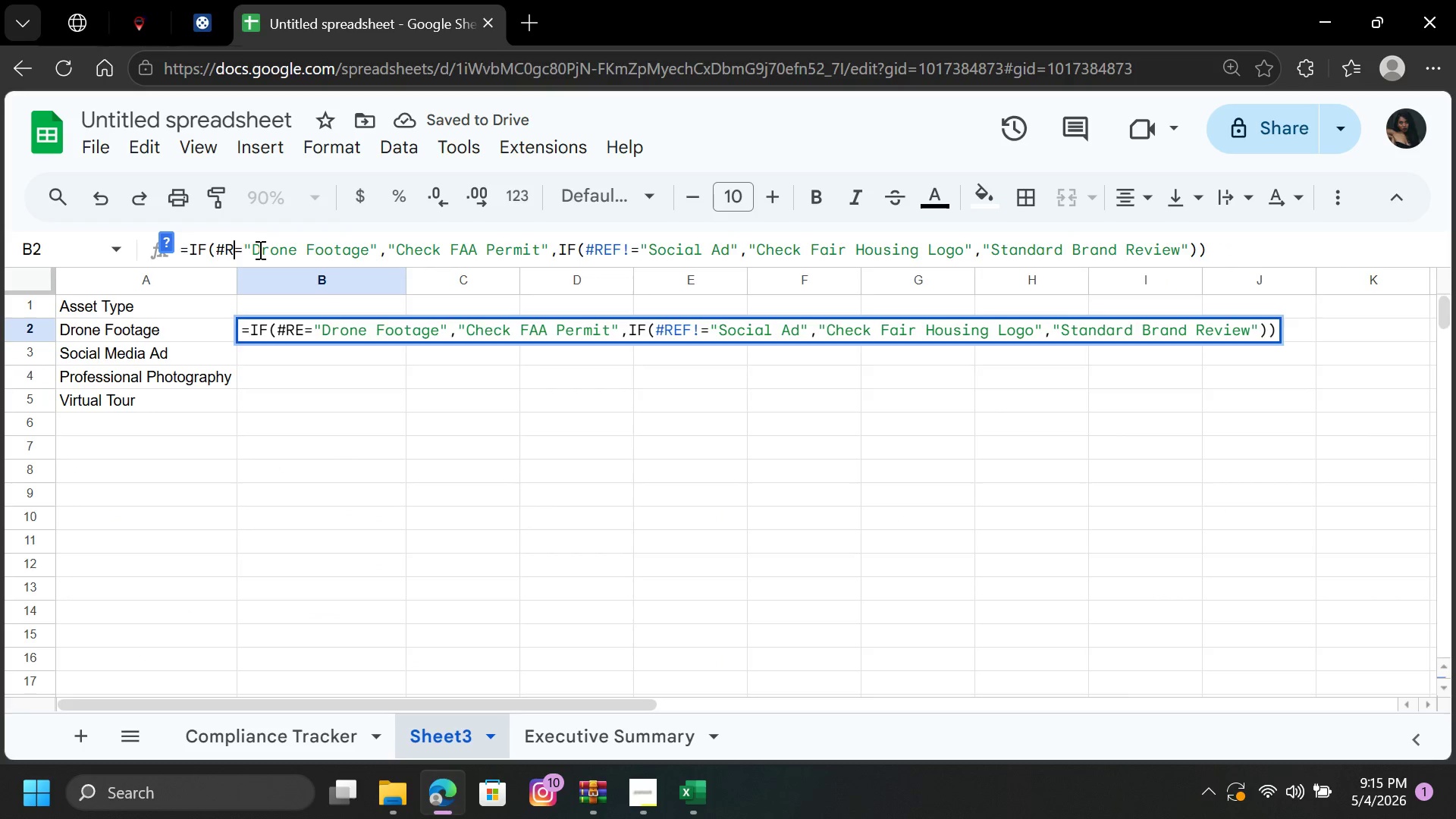 
key(Backspace)
 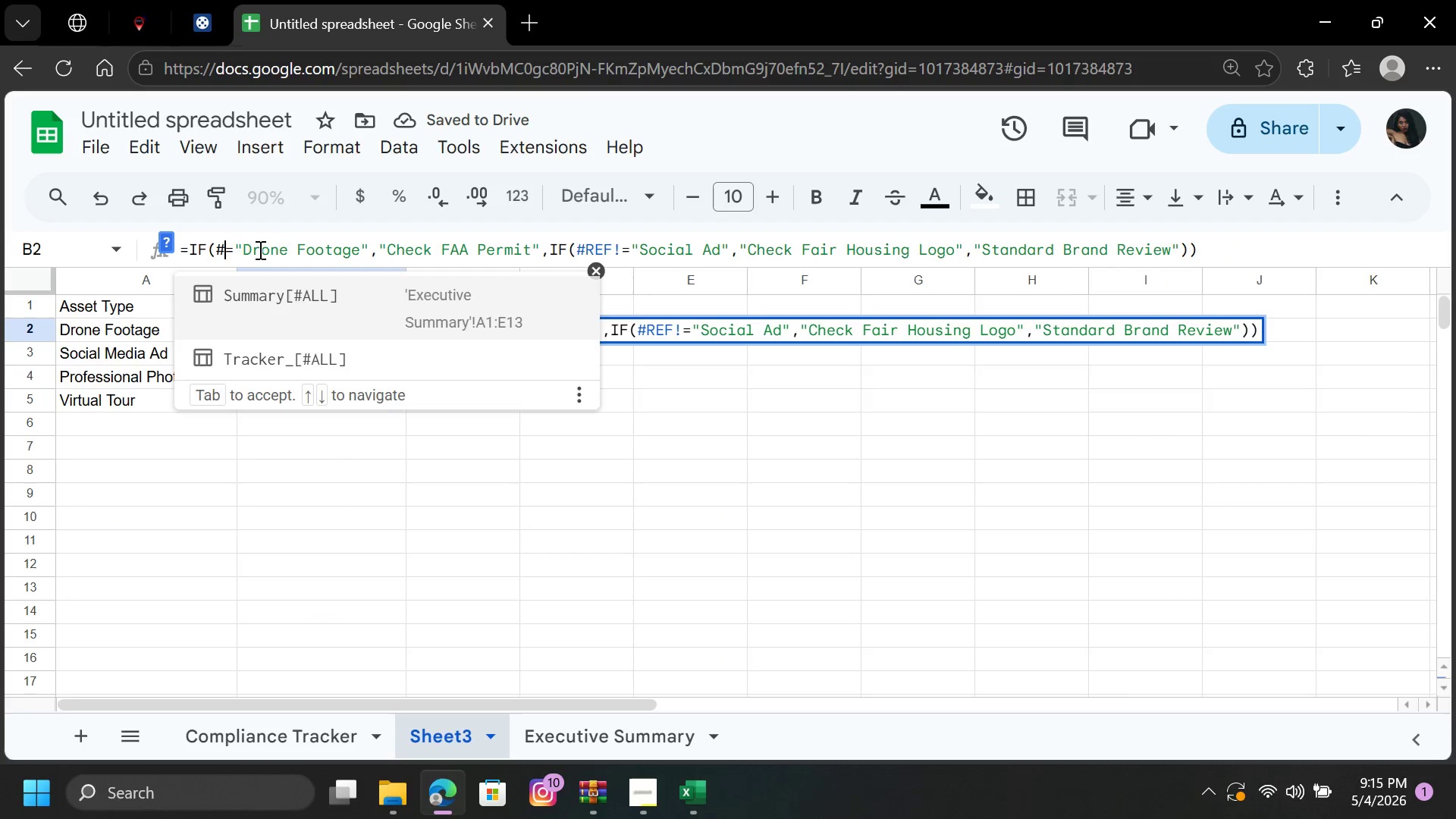 
key(Backspace)
 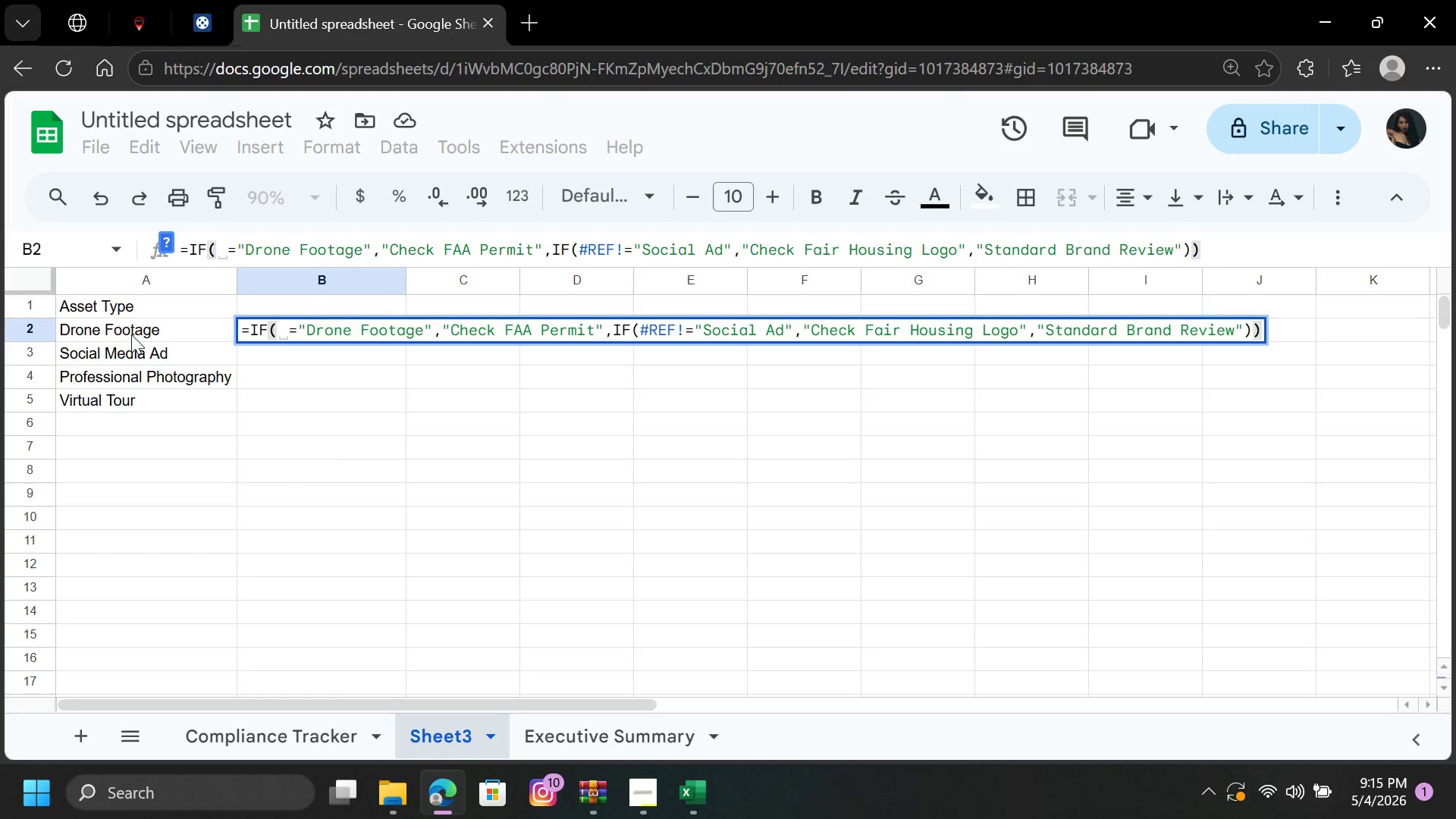 
left_click([131, 331])
 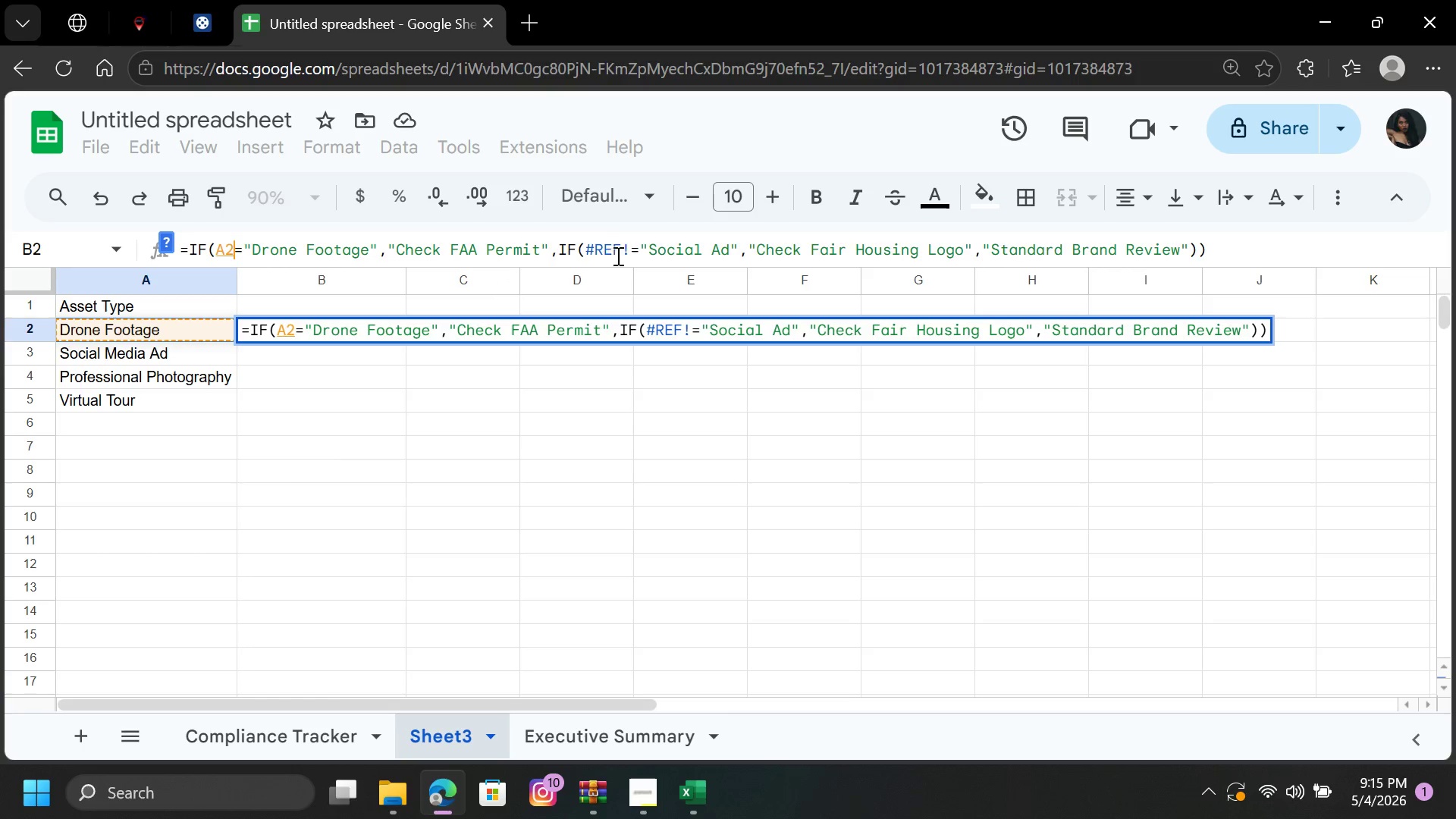 
left_click([629, 252])
 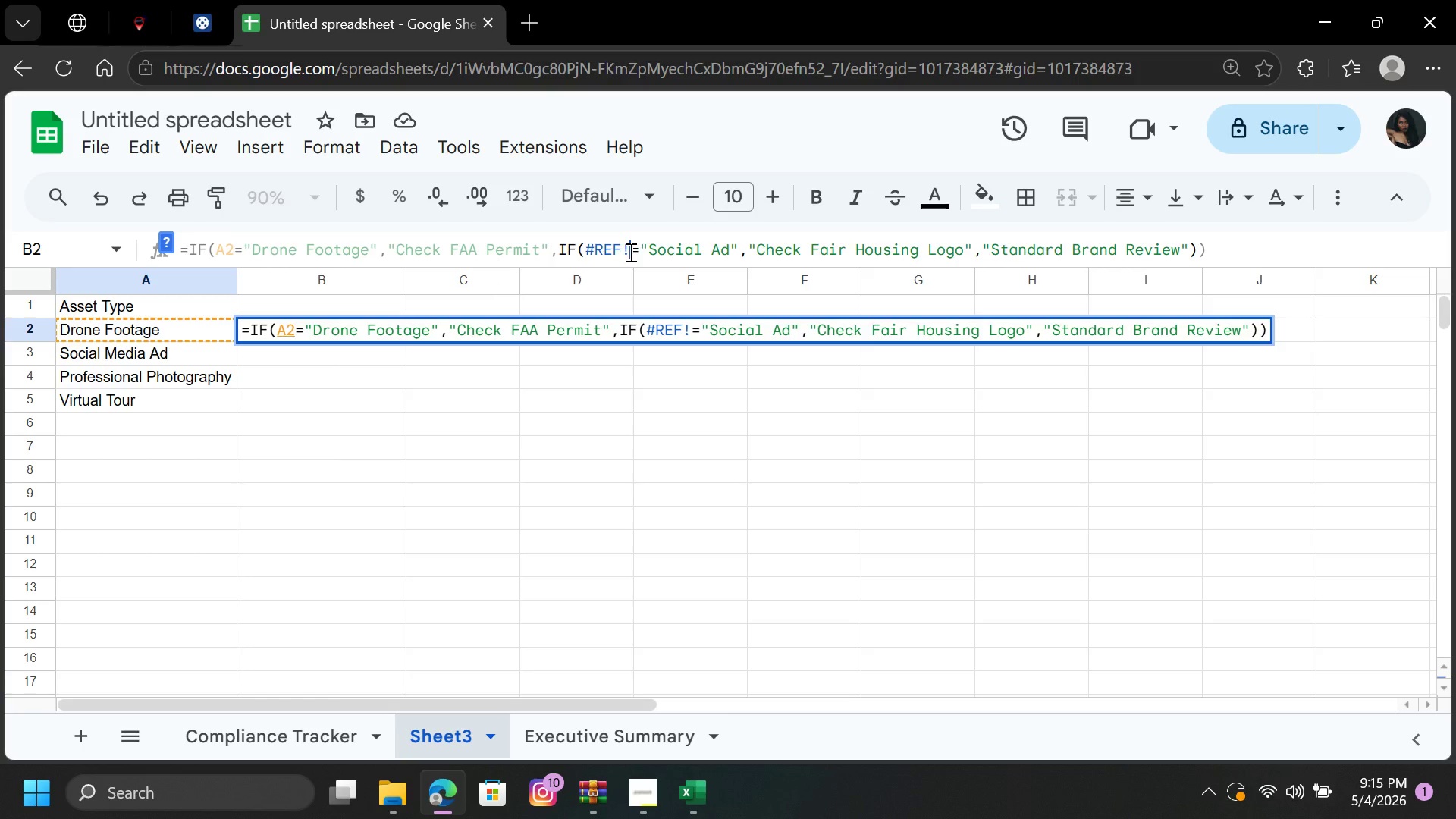 
key(Backspace)
 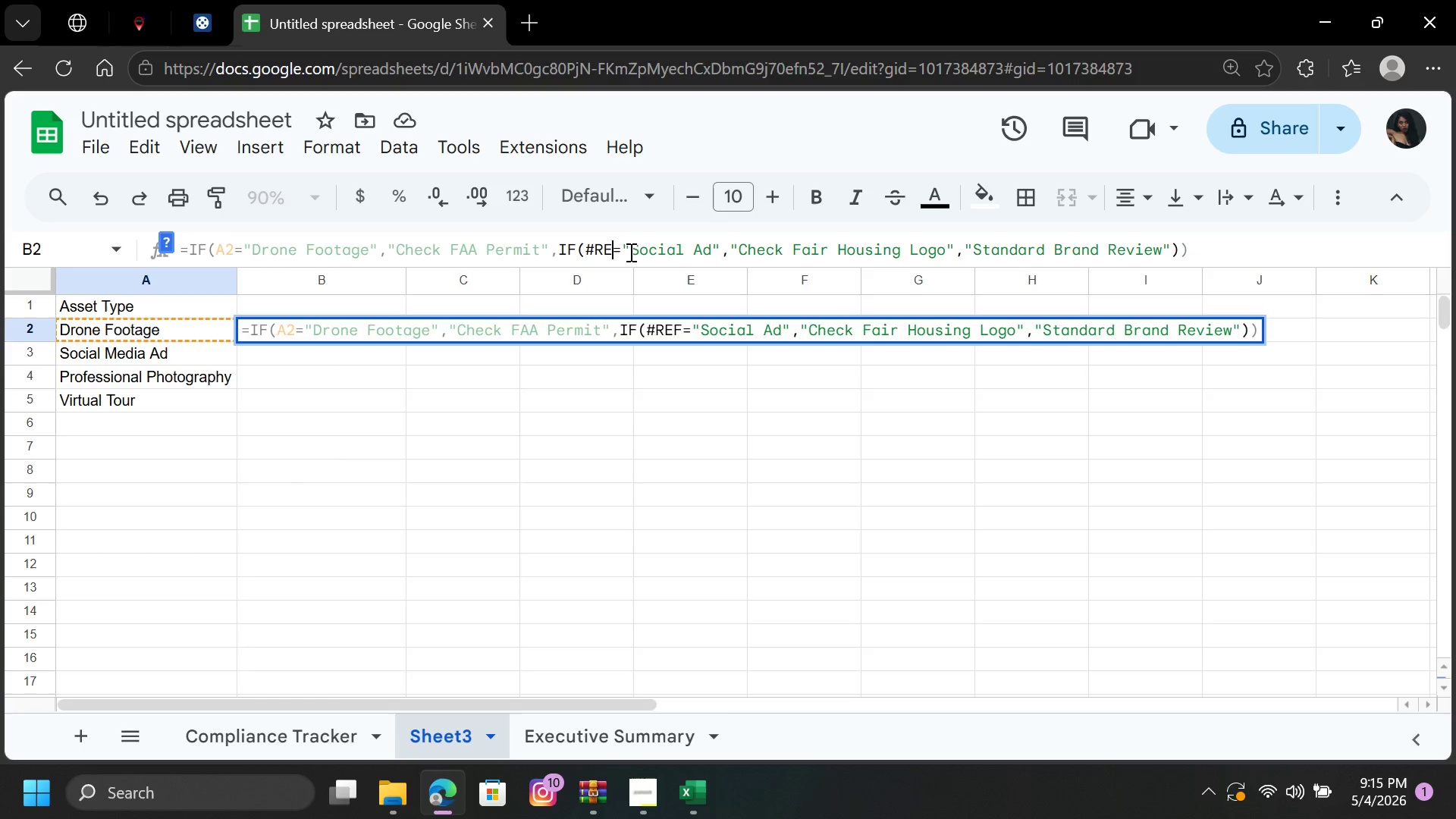 
key(Backspace)
 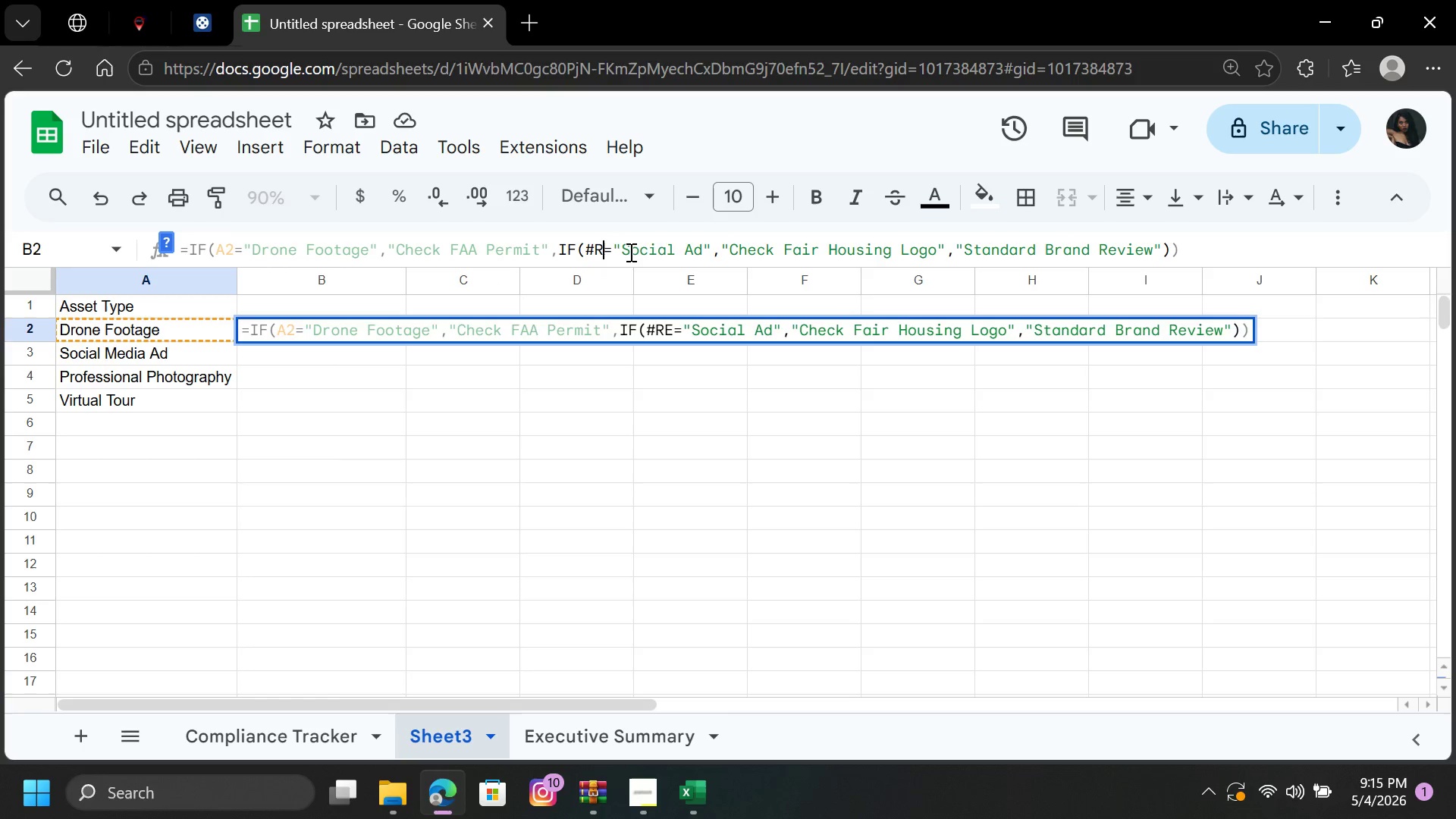 
key(Backspace)
 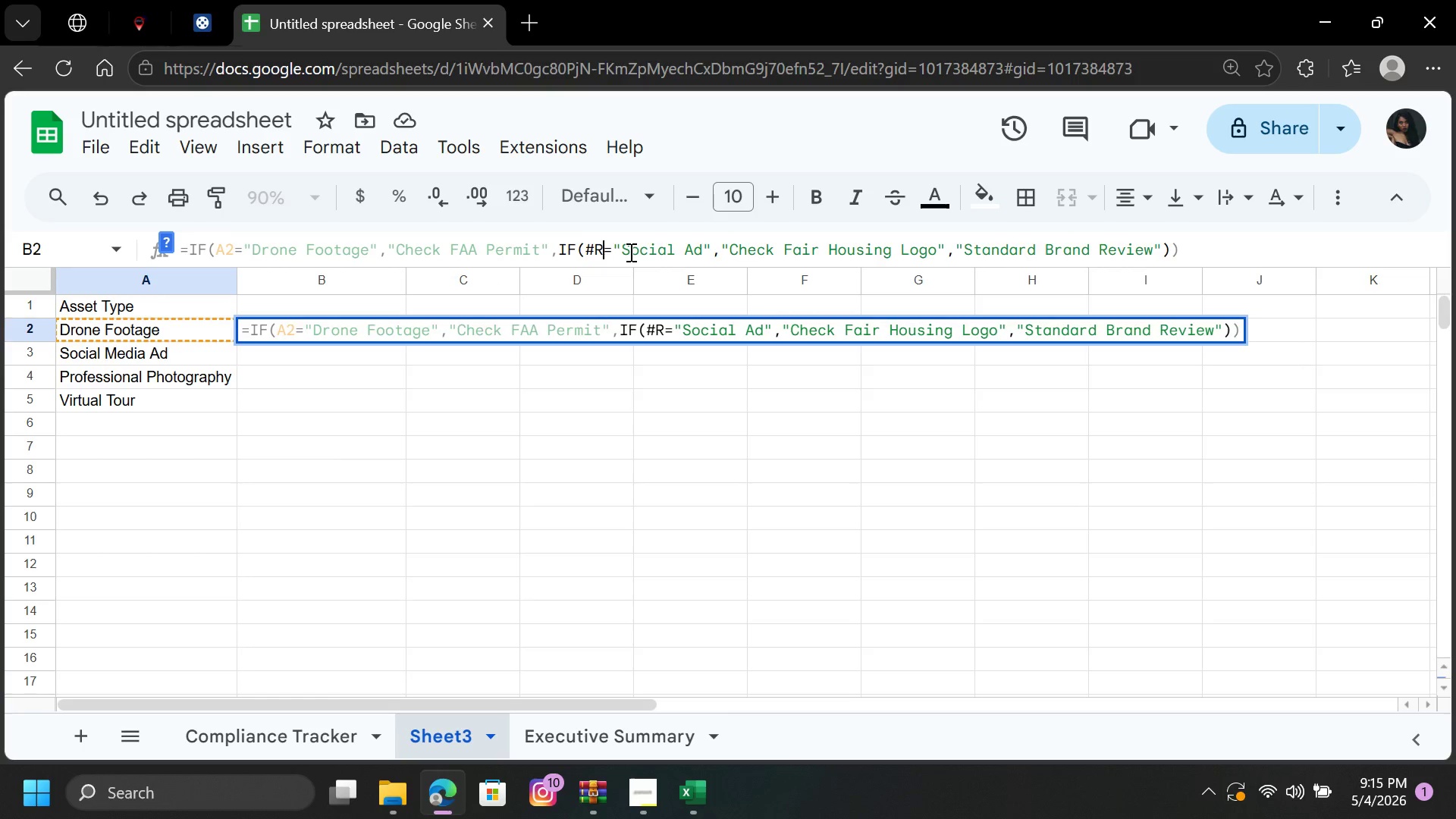 
key(Backspace)
 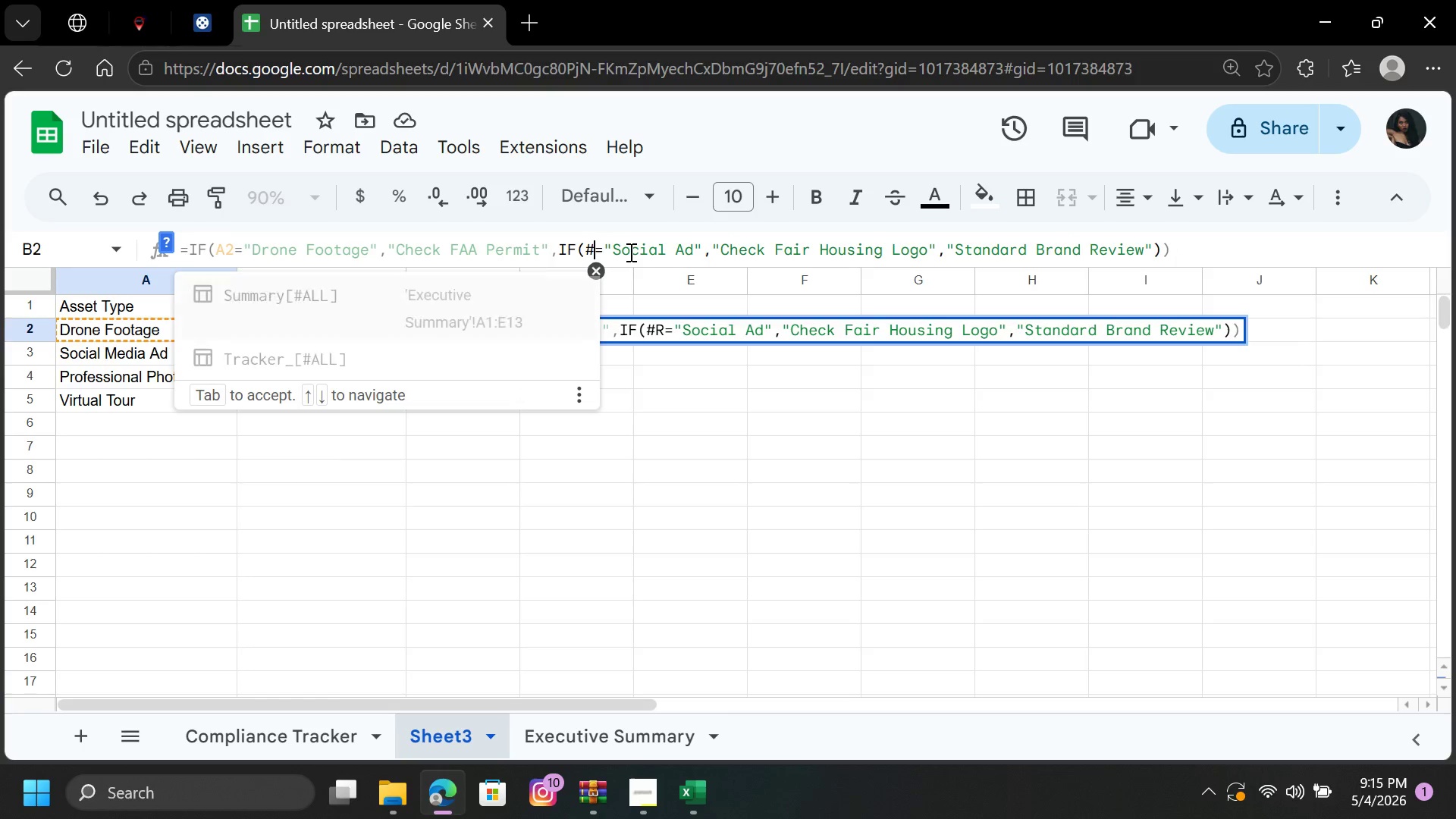 
key(Backspace)
 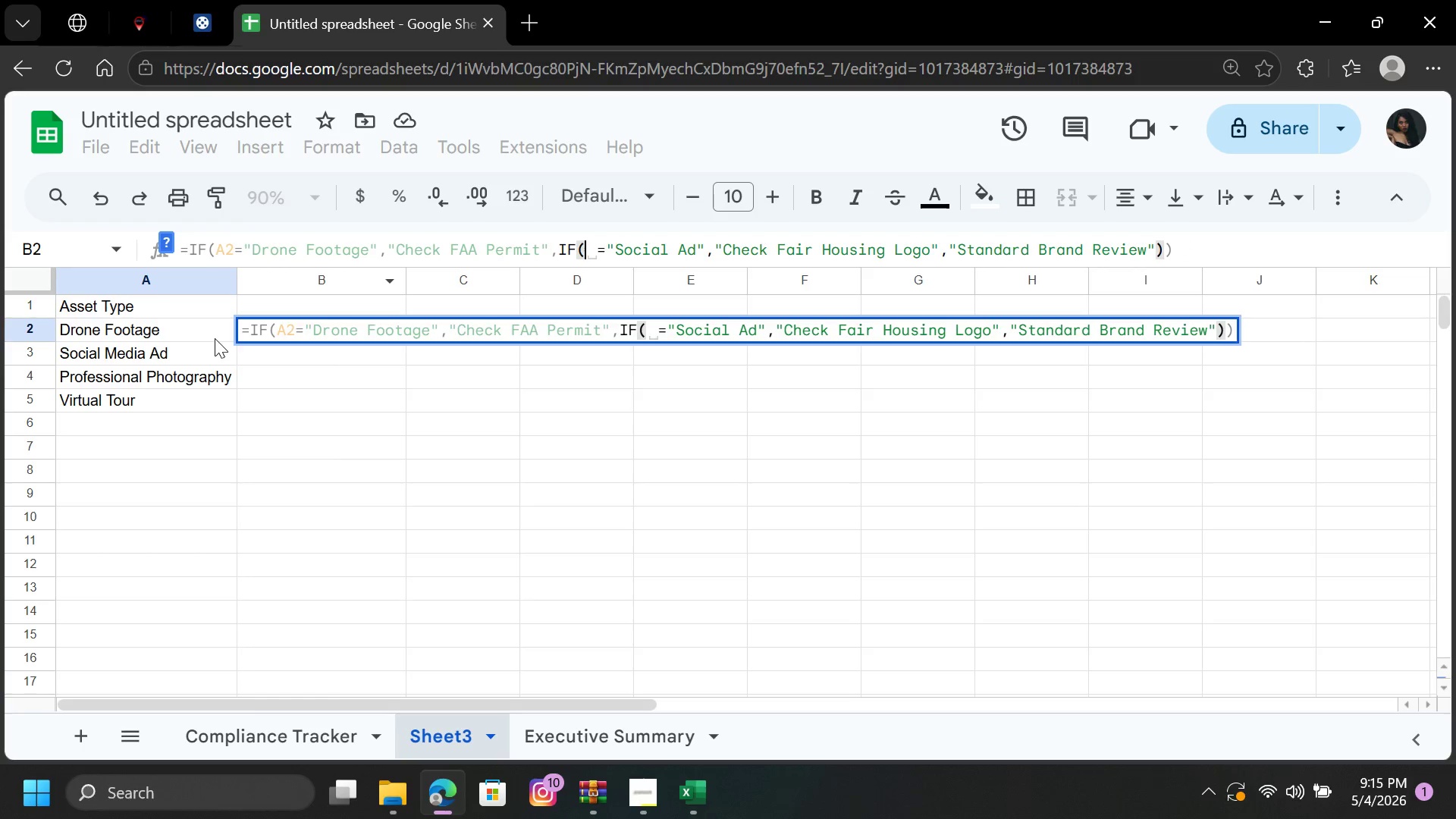 
left_click([202, 334])
 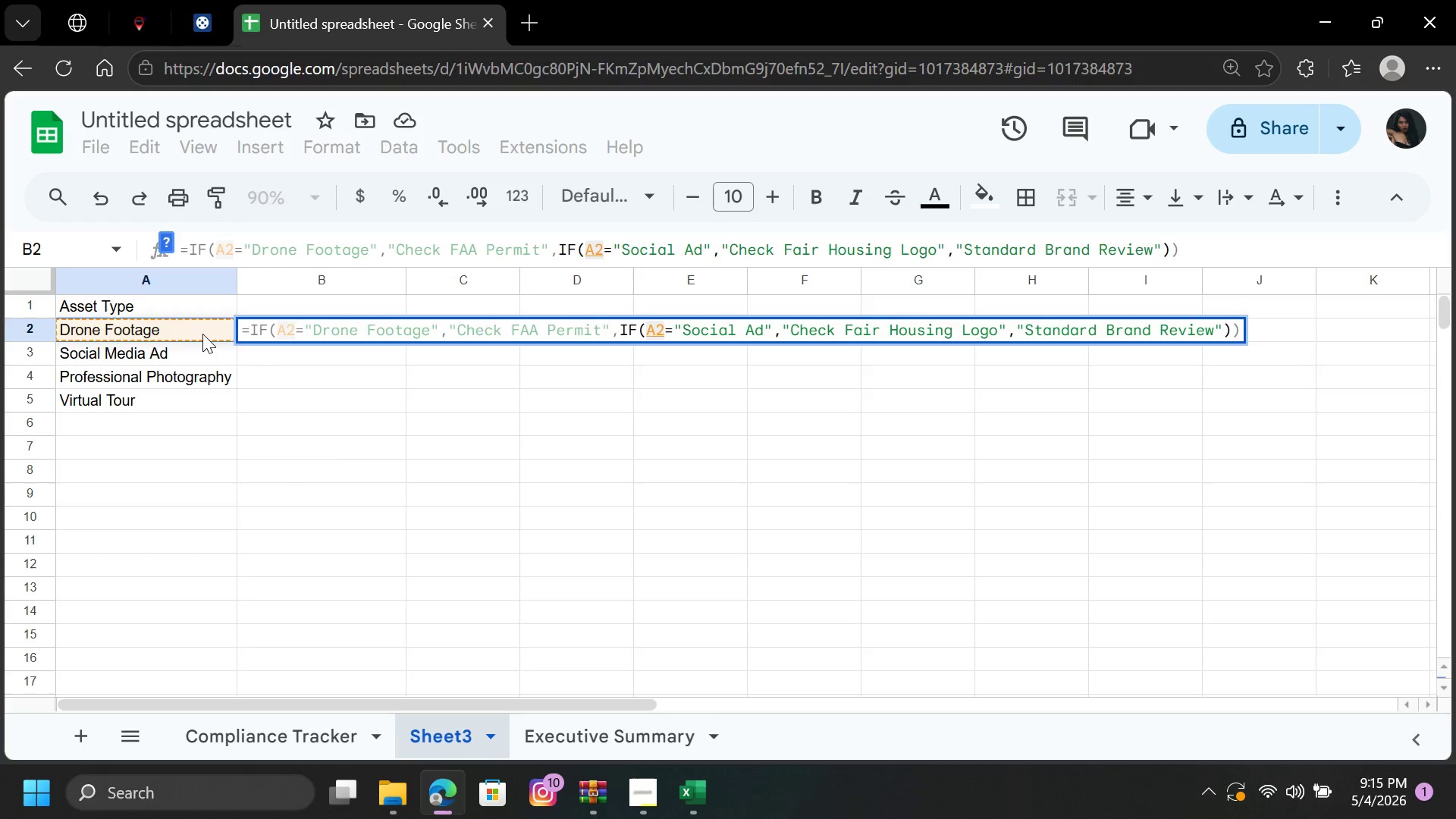 
key(Enter)
 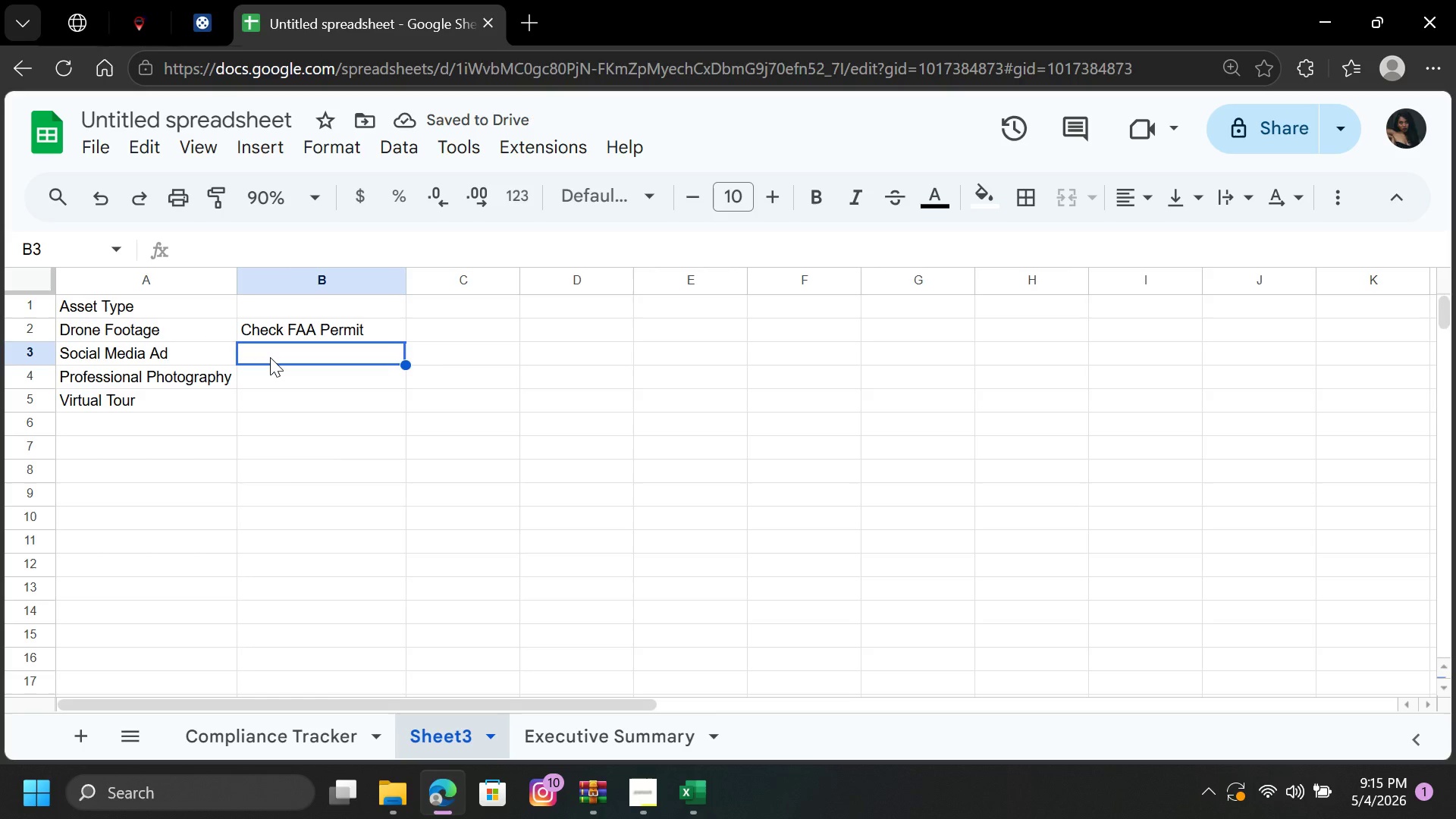 
wait(10.2)
 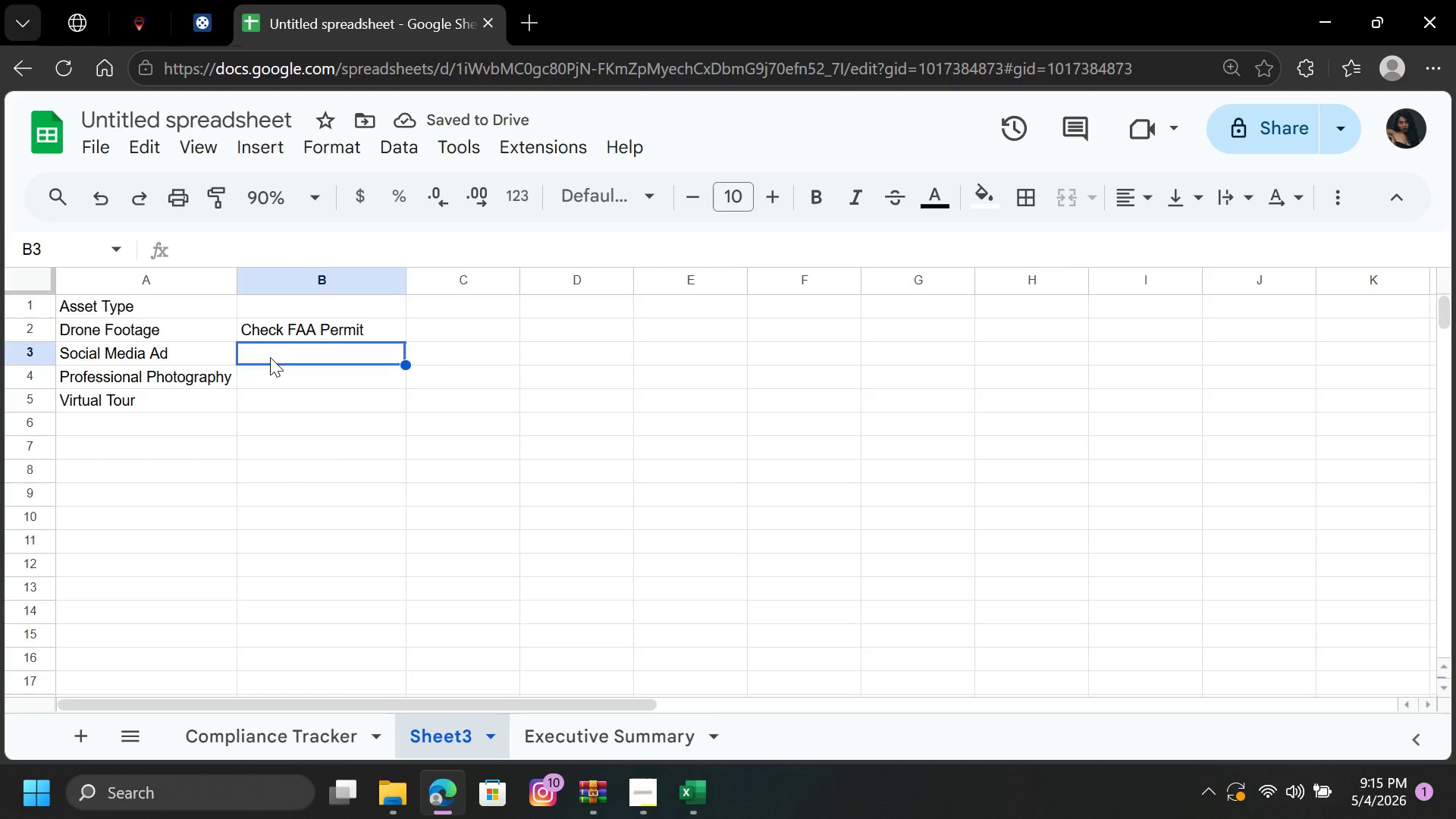 
left_click([629, 800])